 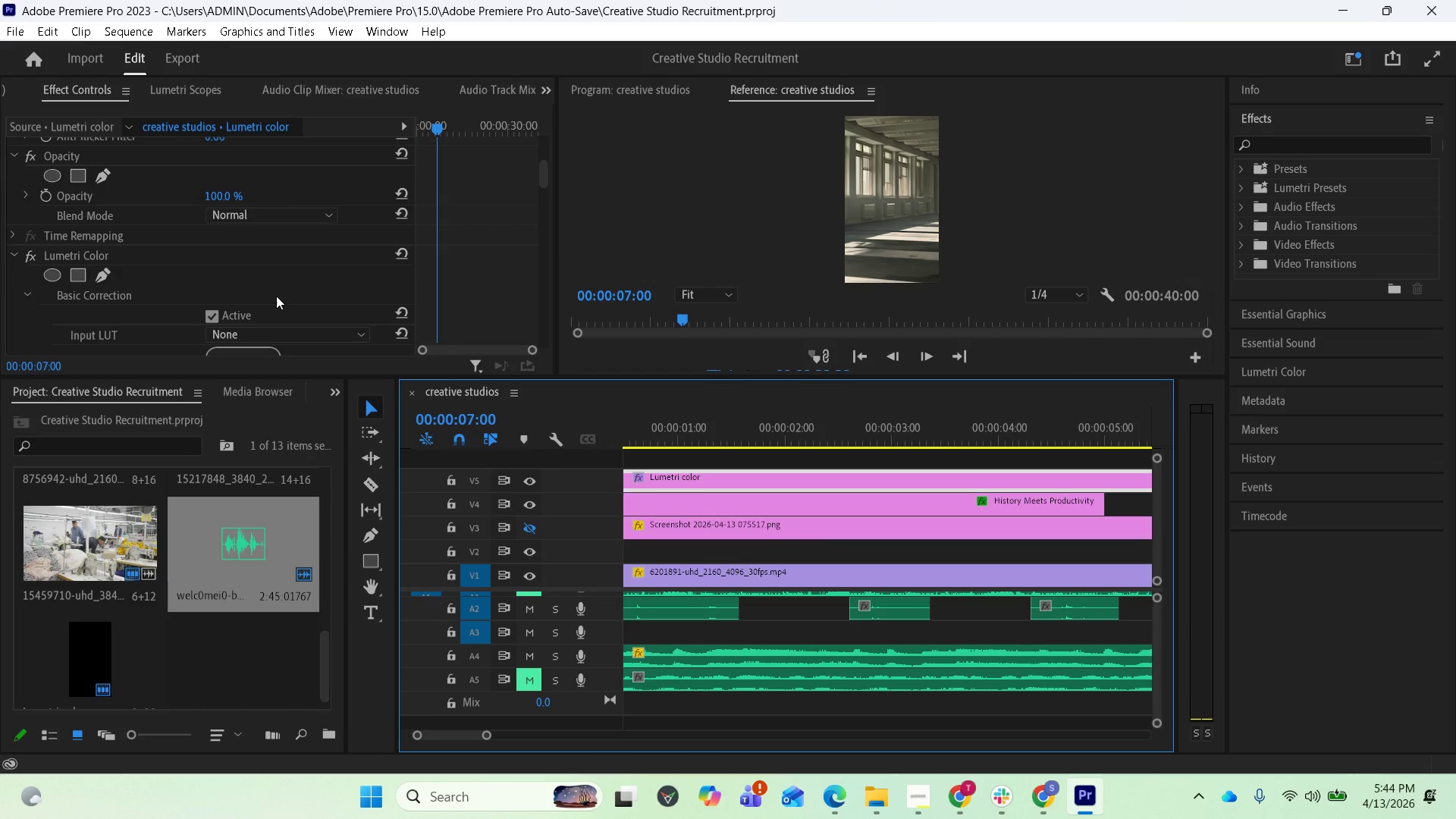 
scroll: coordinate [306, 290], scroll_direction: down, amount: 4.0
 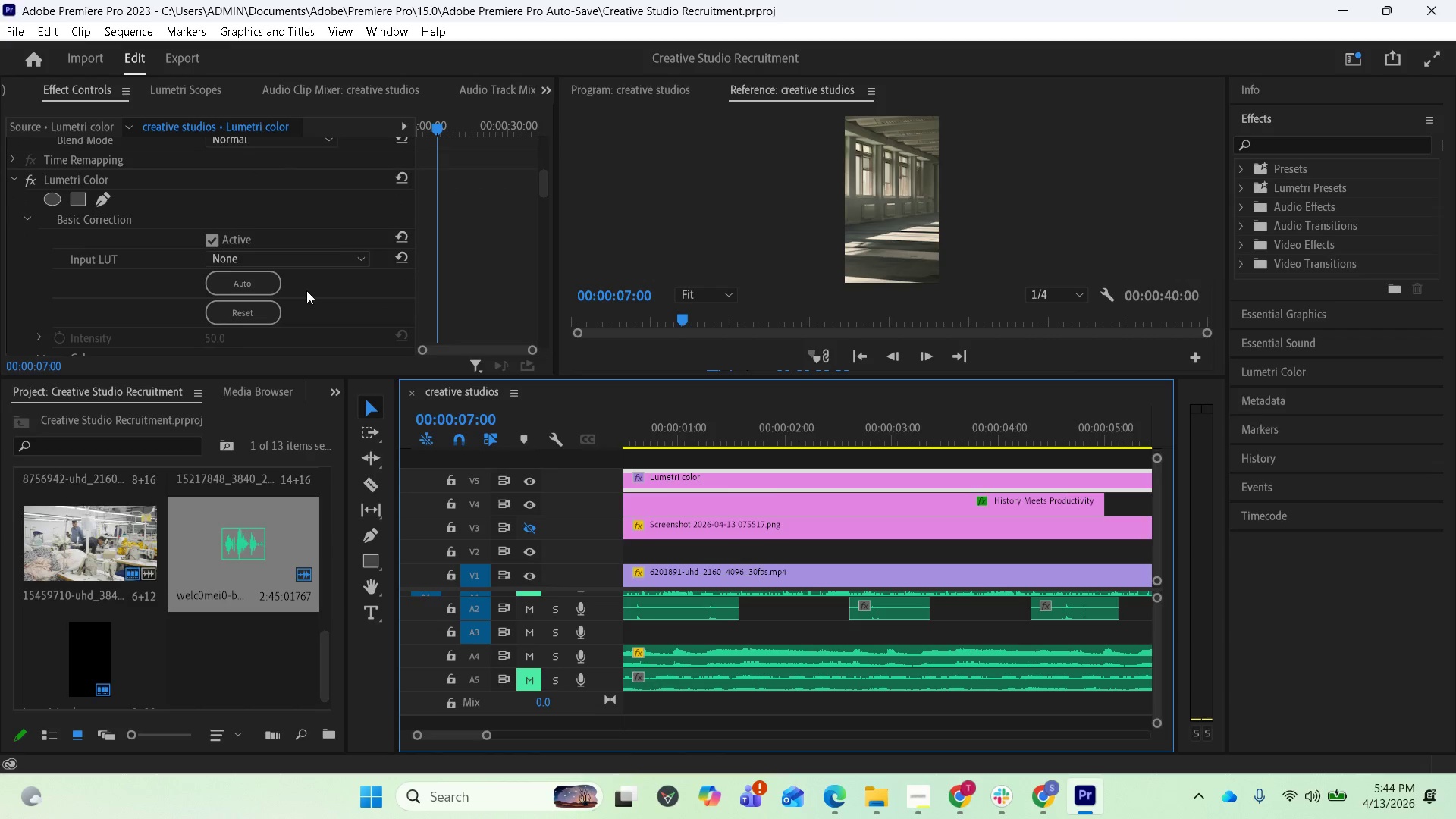 
scroll: coordinate [306, 284], scroll_direction: up, amount: 3.0
 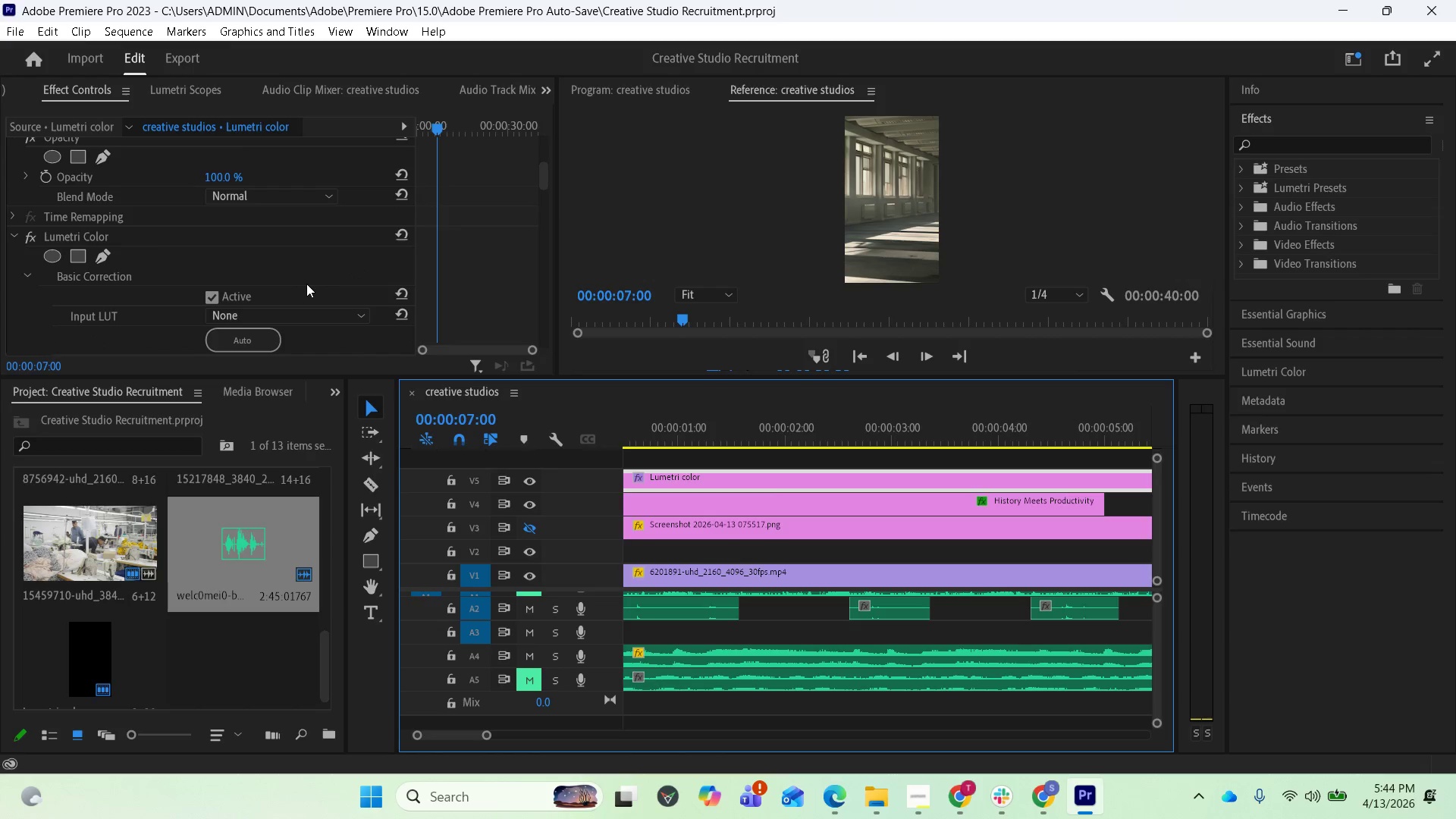 
scroll: coordinate [297, 330], scroll_direction: down, amount: 22.0
 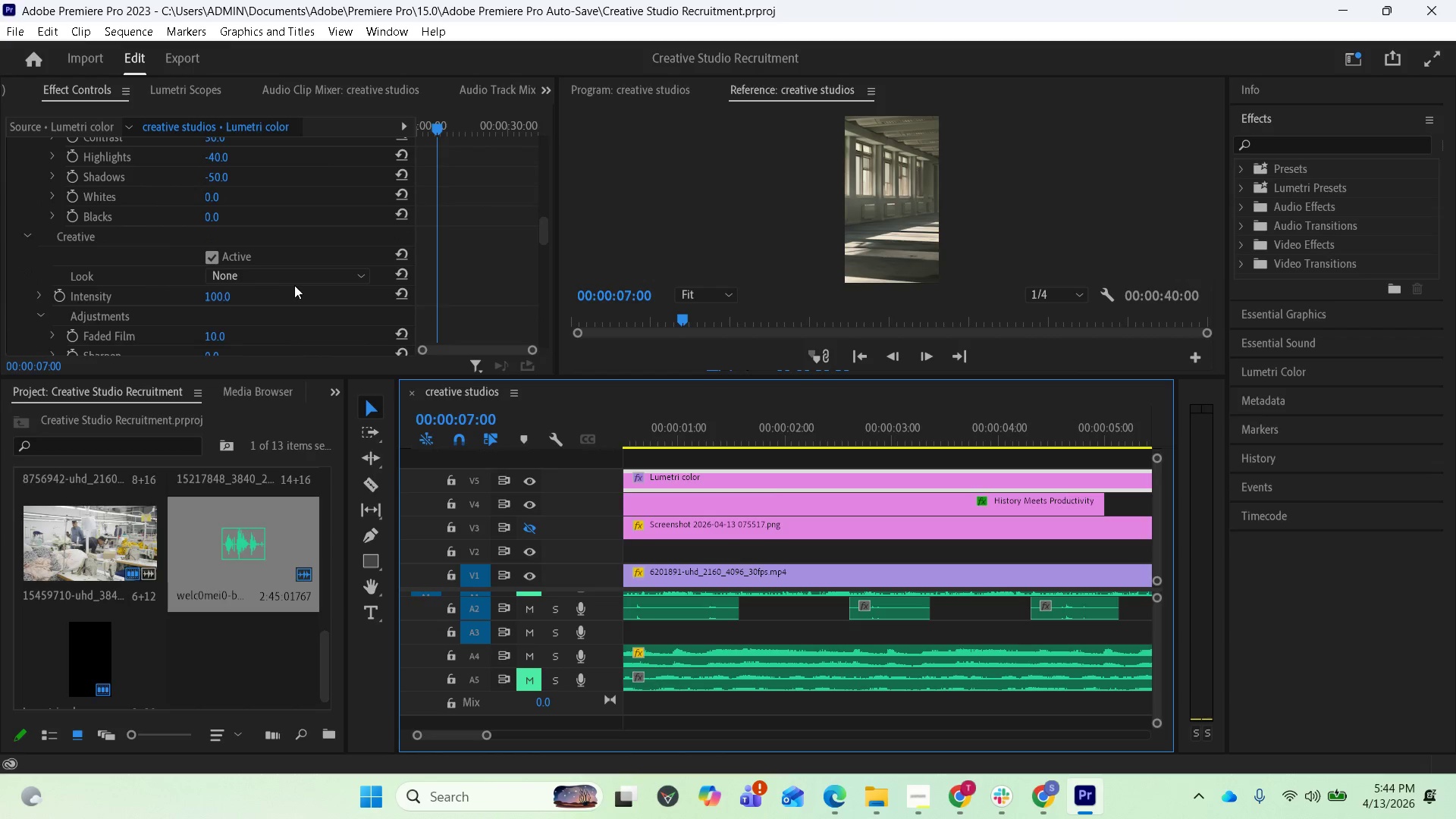 
left_click([295, 279])
 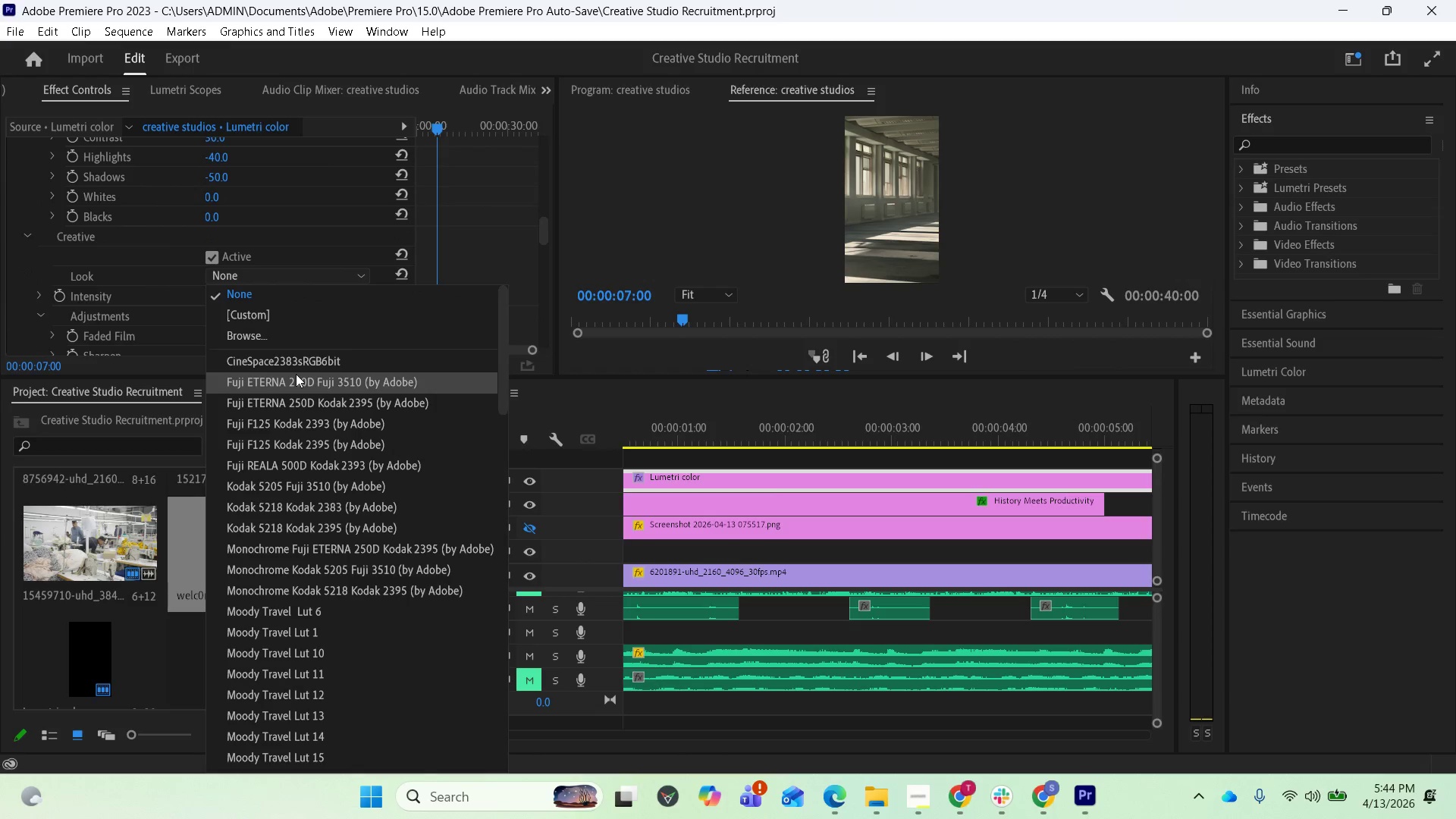 
left_click([296, 369])
 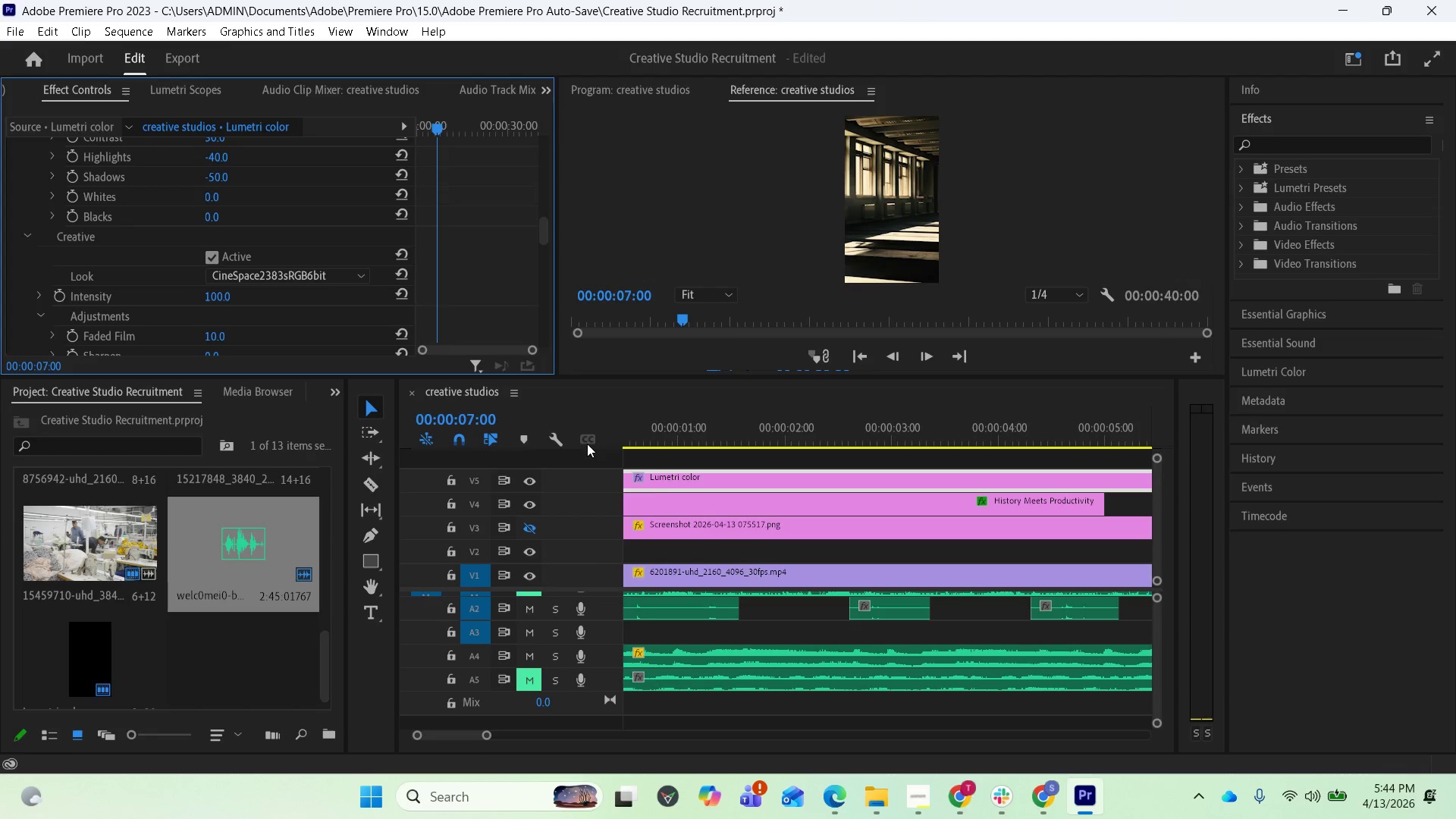 
key(Space)
 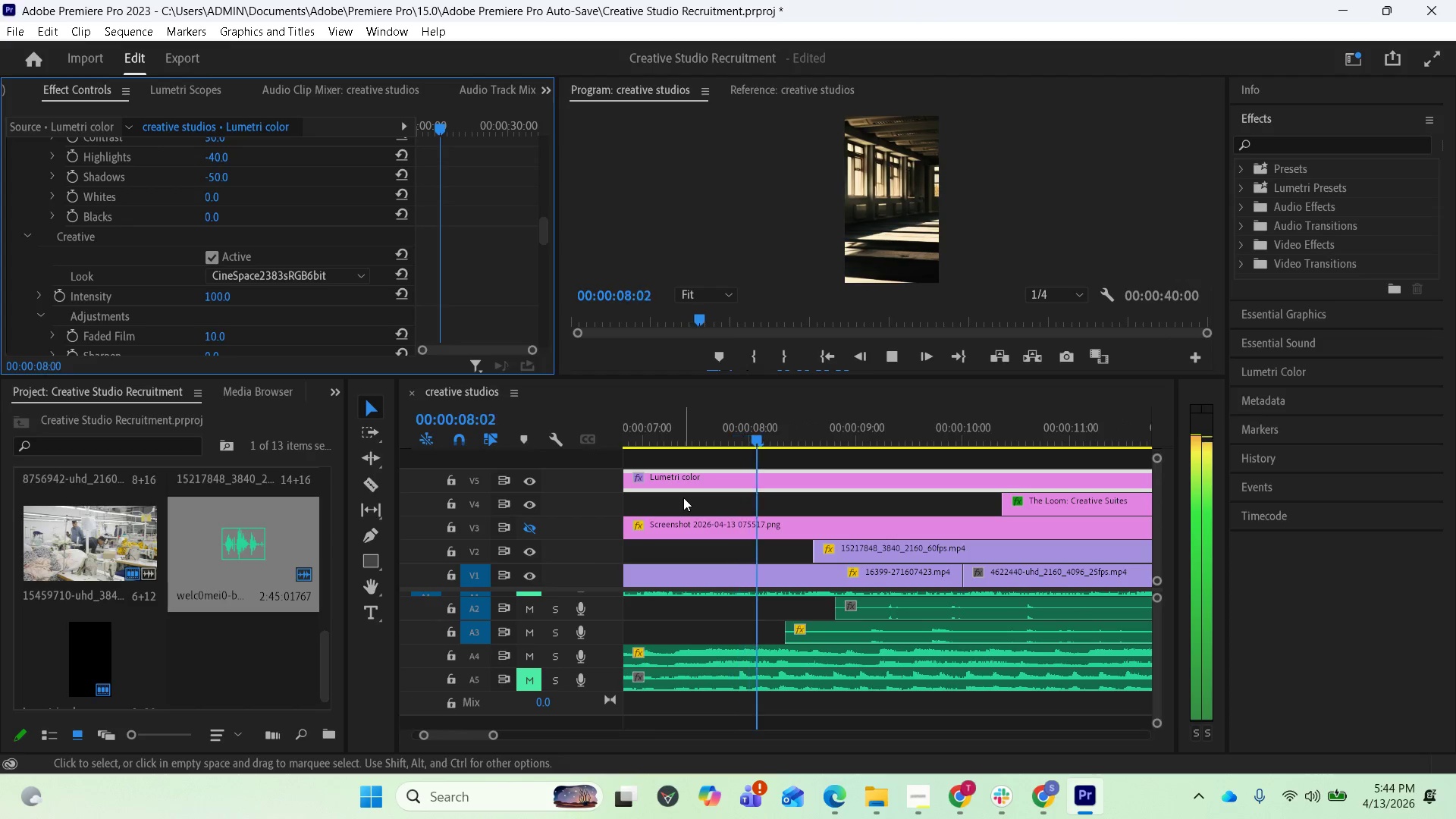 
key(Space)
 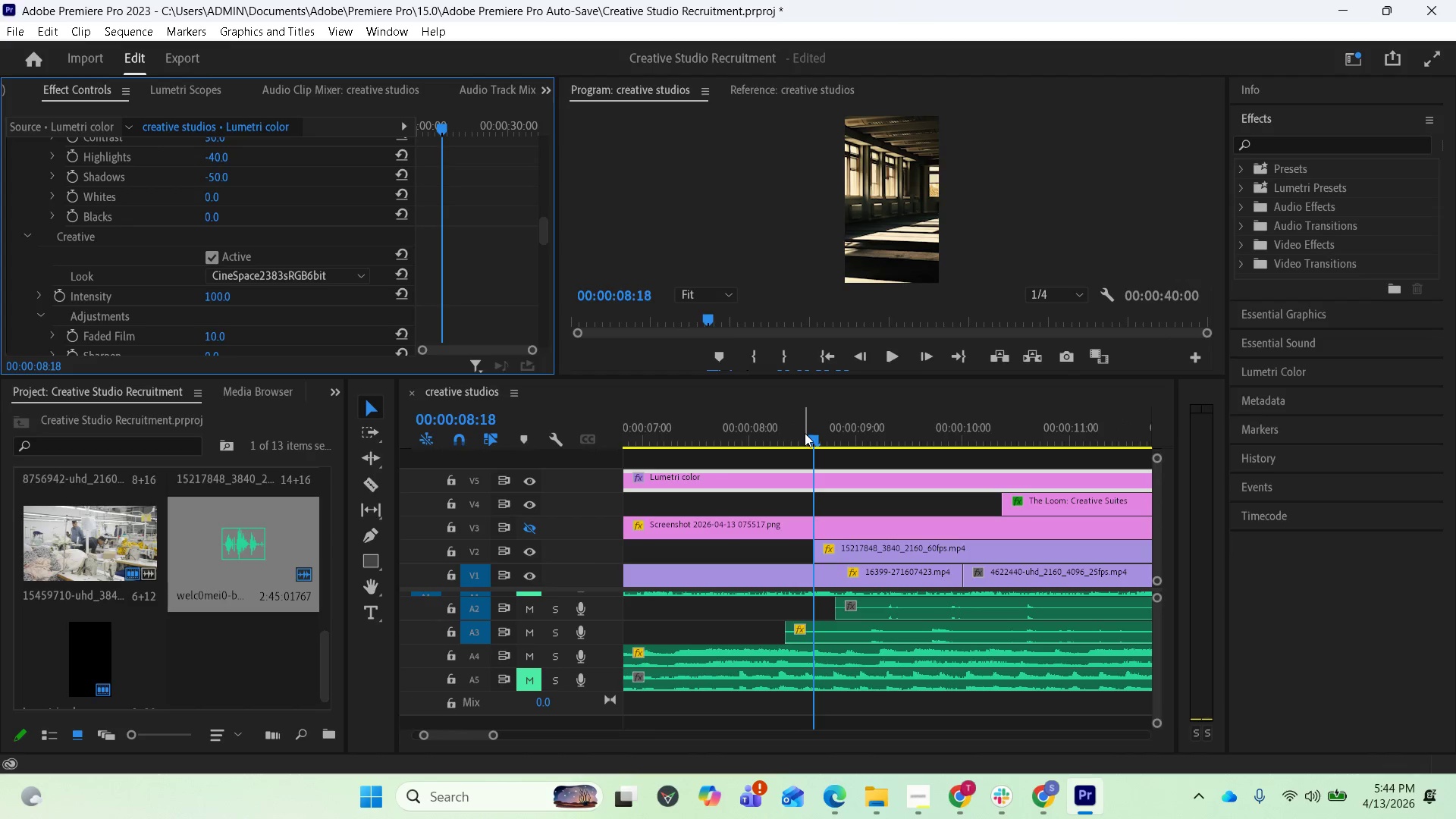 
left_click_drag(start_coordinate=[805, 432], to_coordinate=[556, 463])
 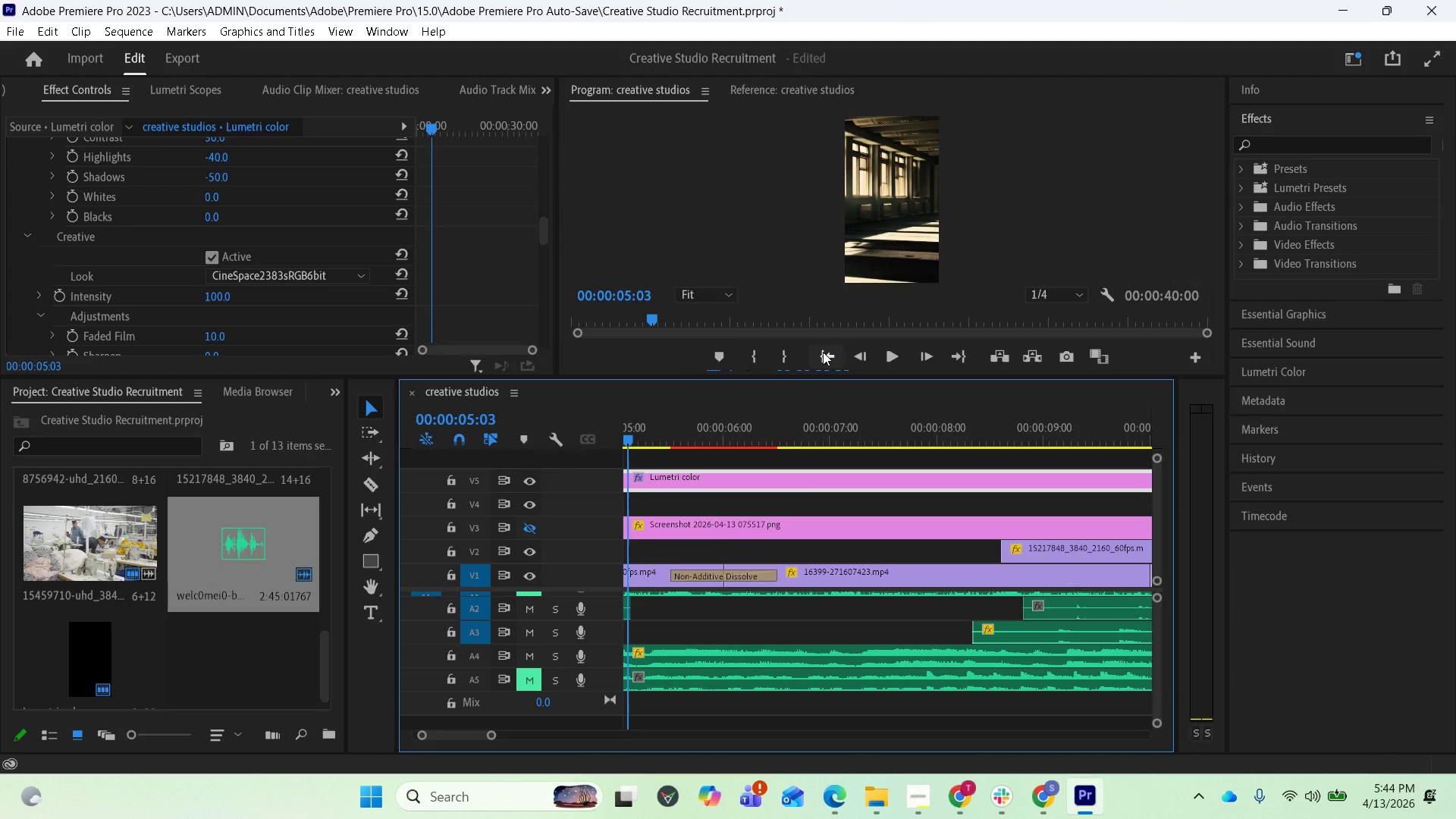 
left_click([823, 352])
 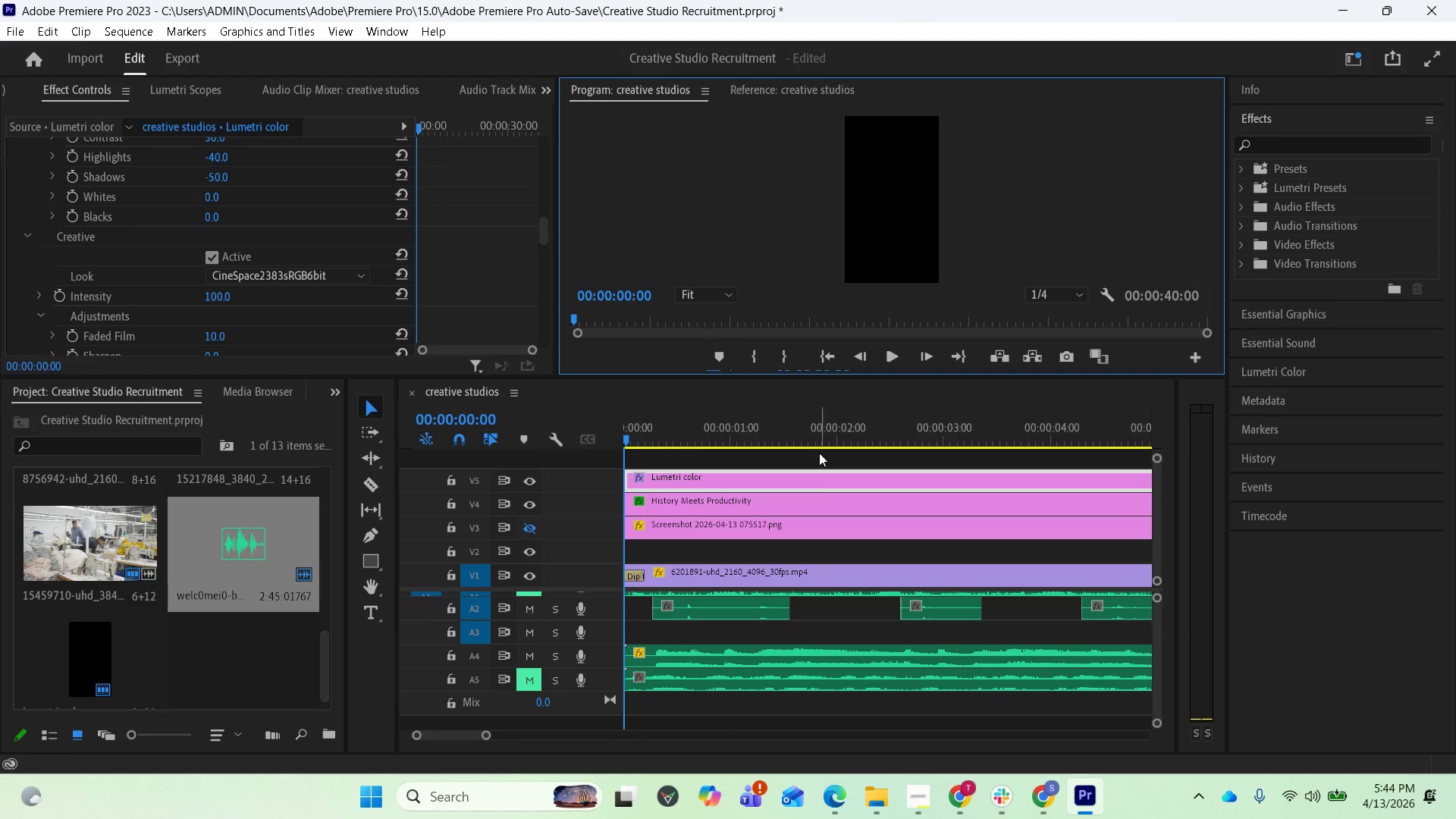 
key(Space)
 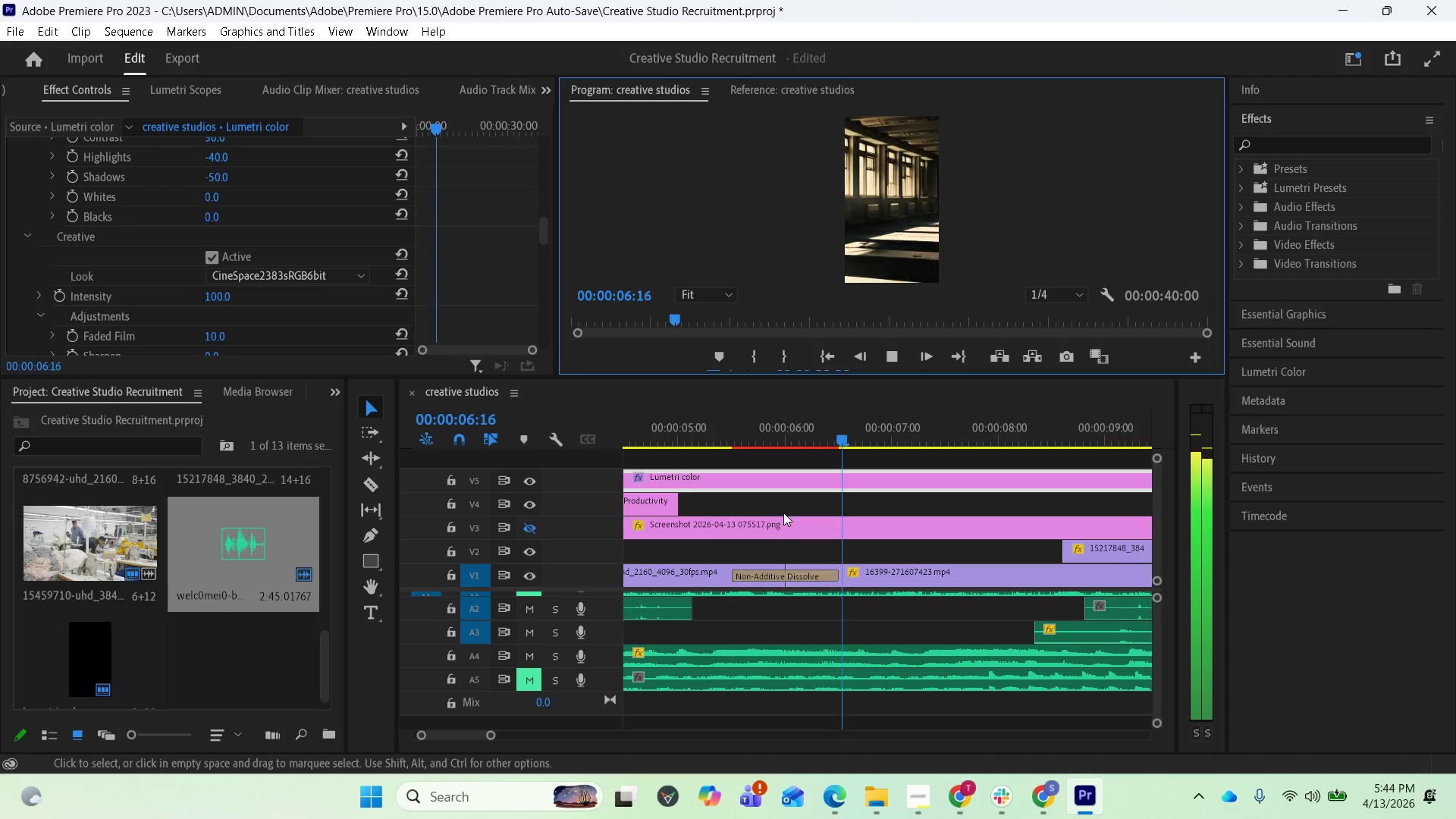 
wait(11.72)
 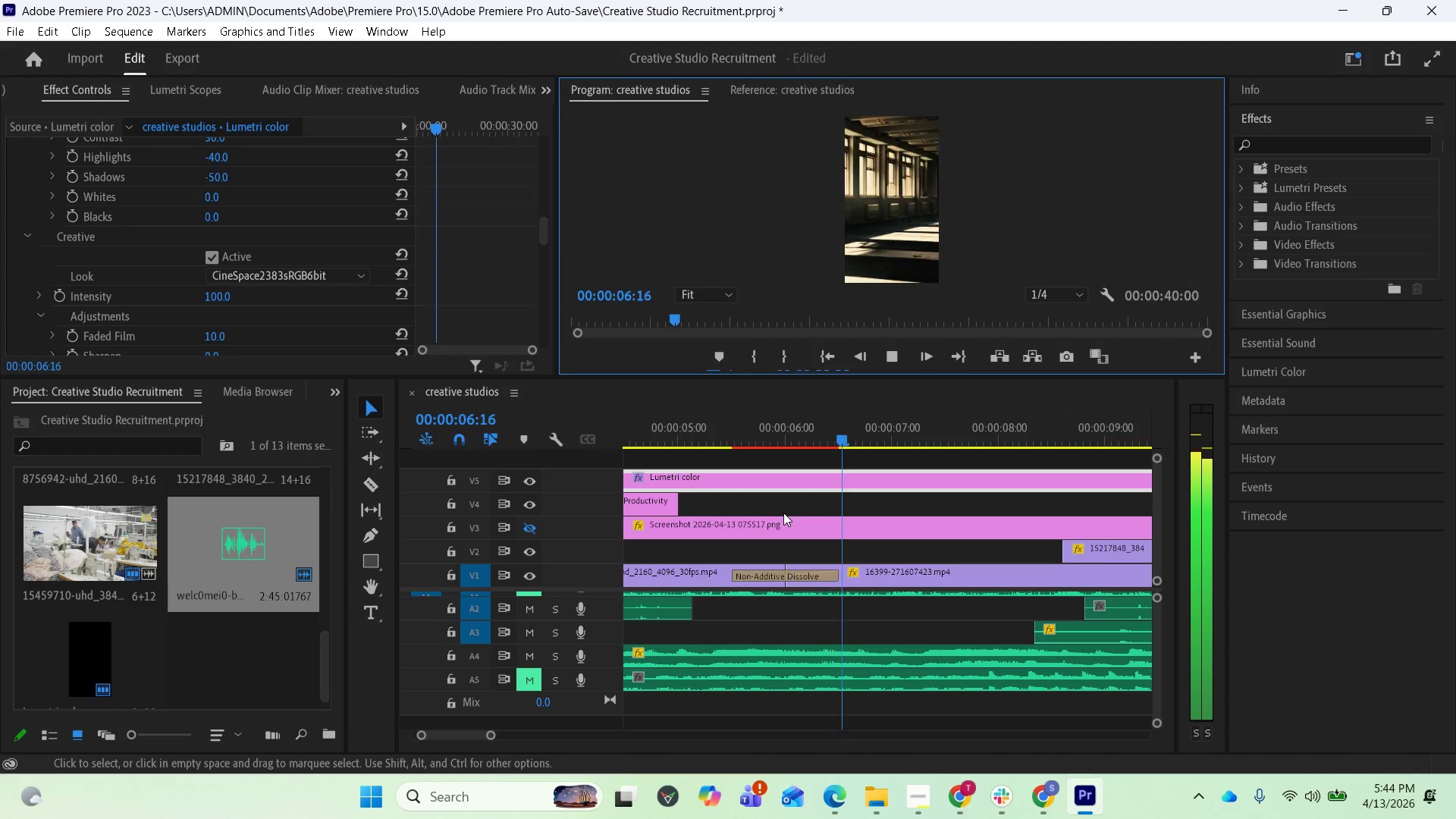 
key(Space)
 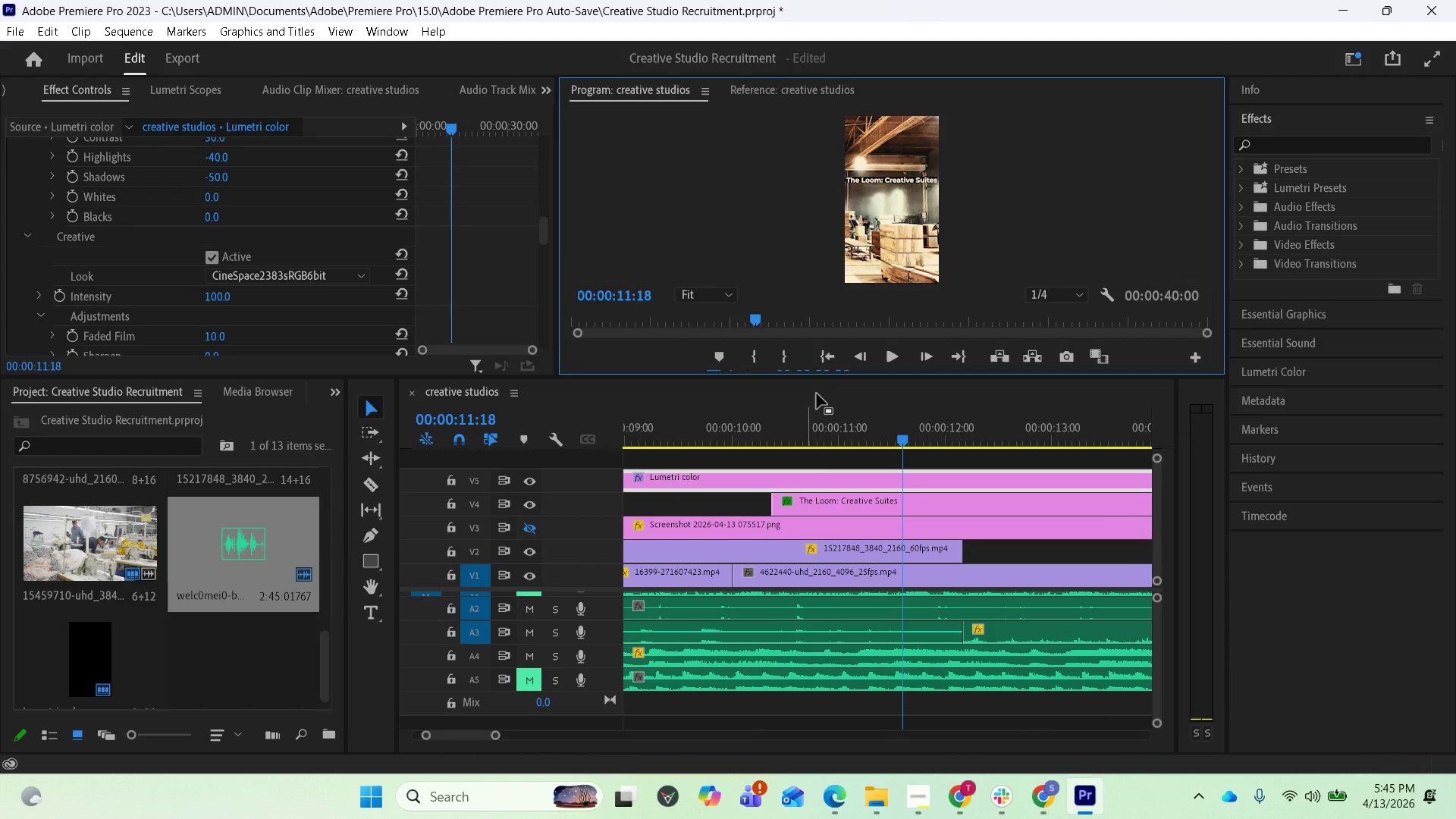 
left_click([827, 361])
 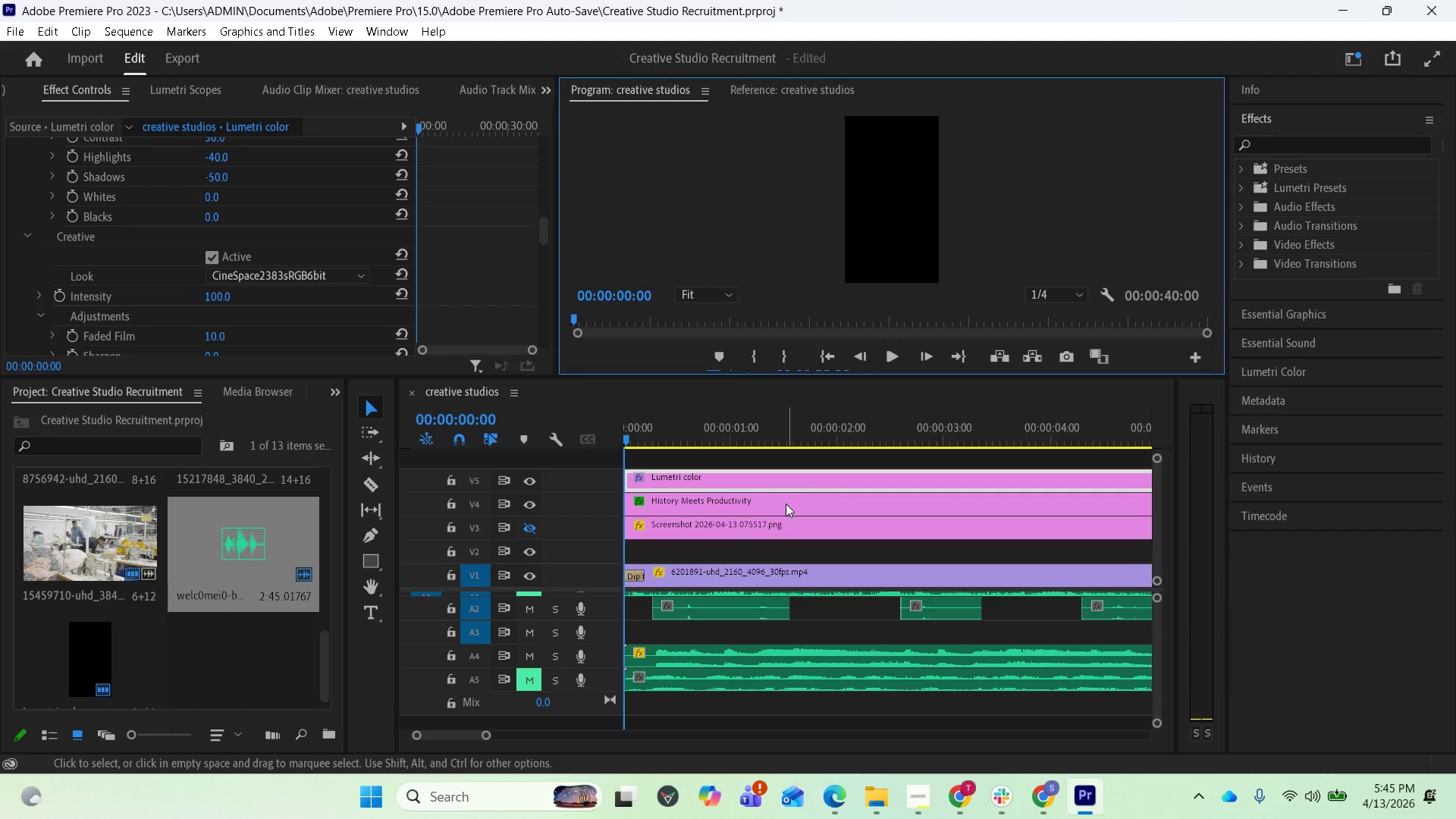 
key(Space)
 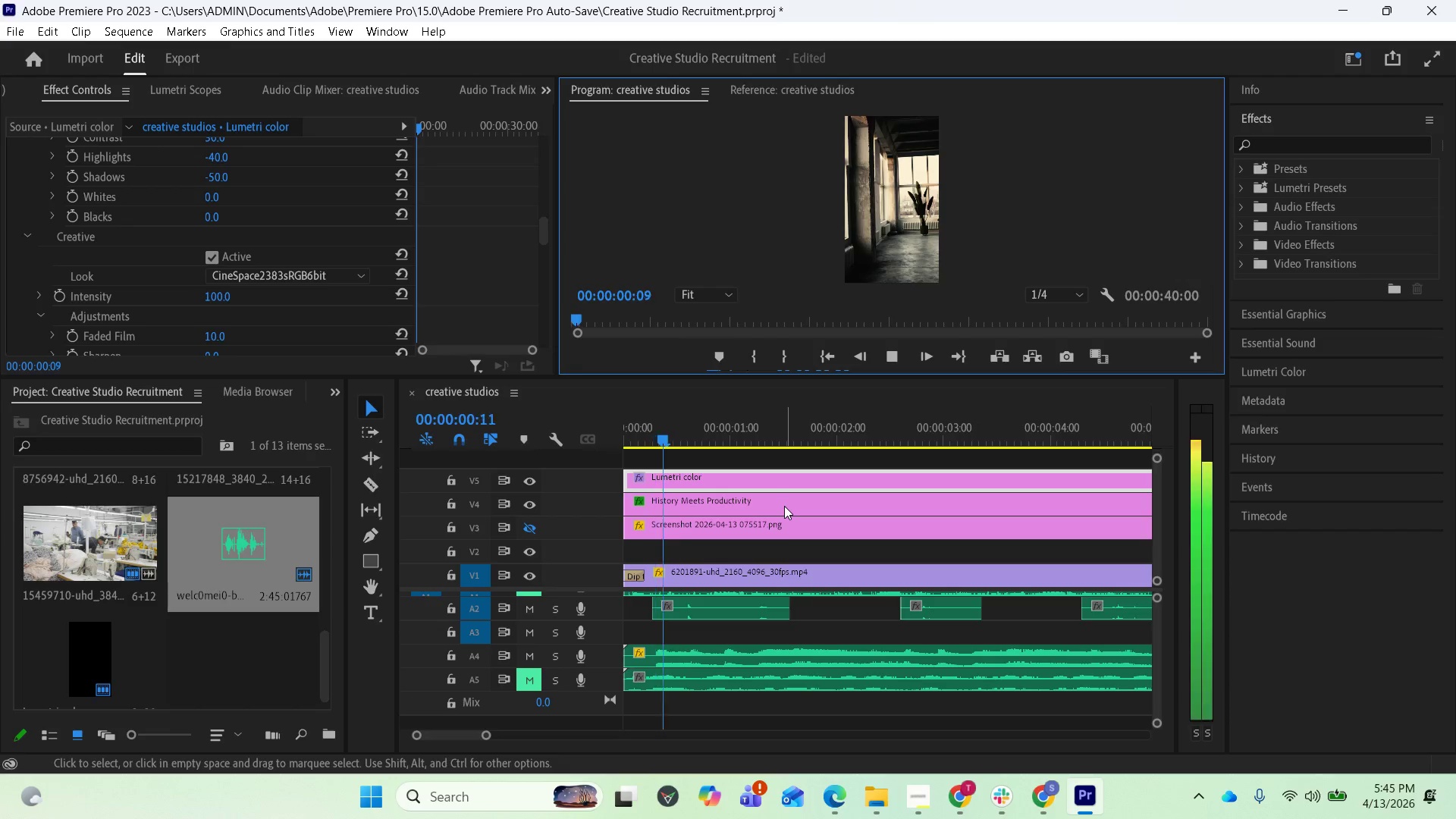 
key(Space)
 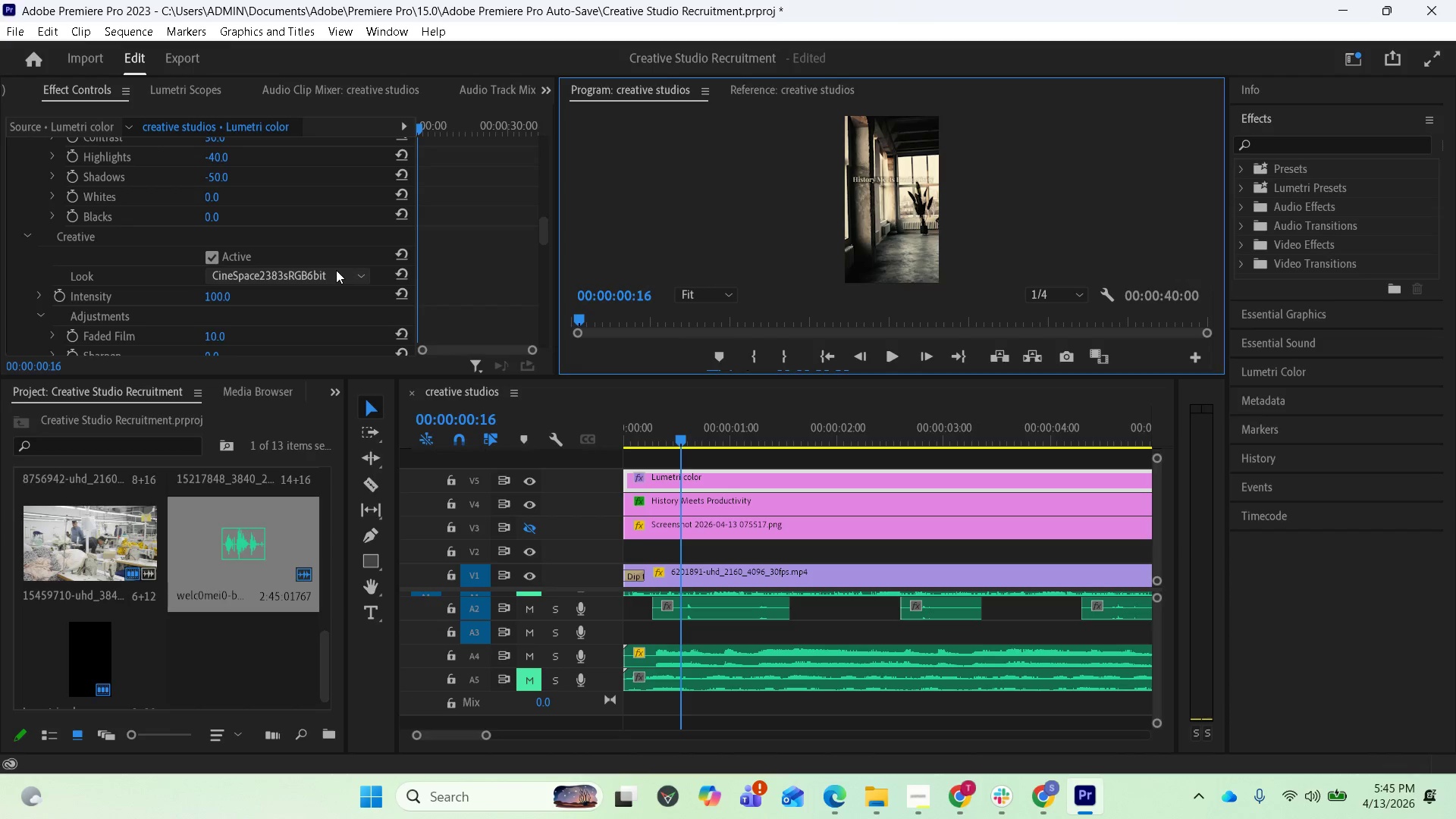 
left_click([335, 274])
 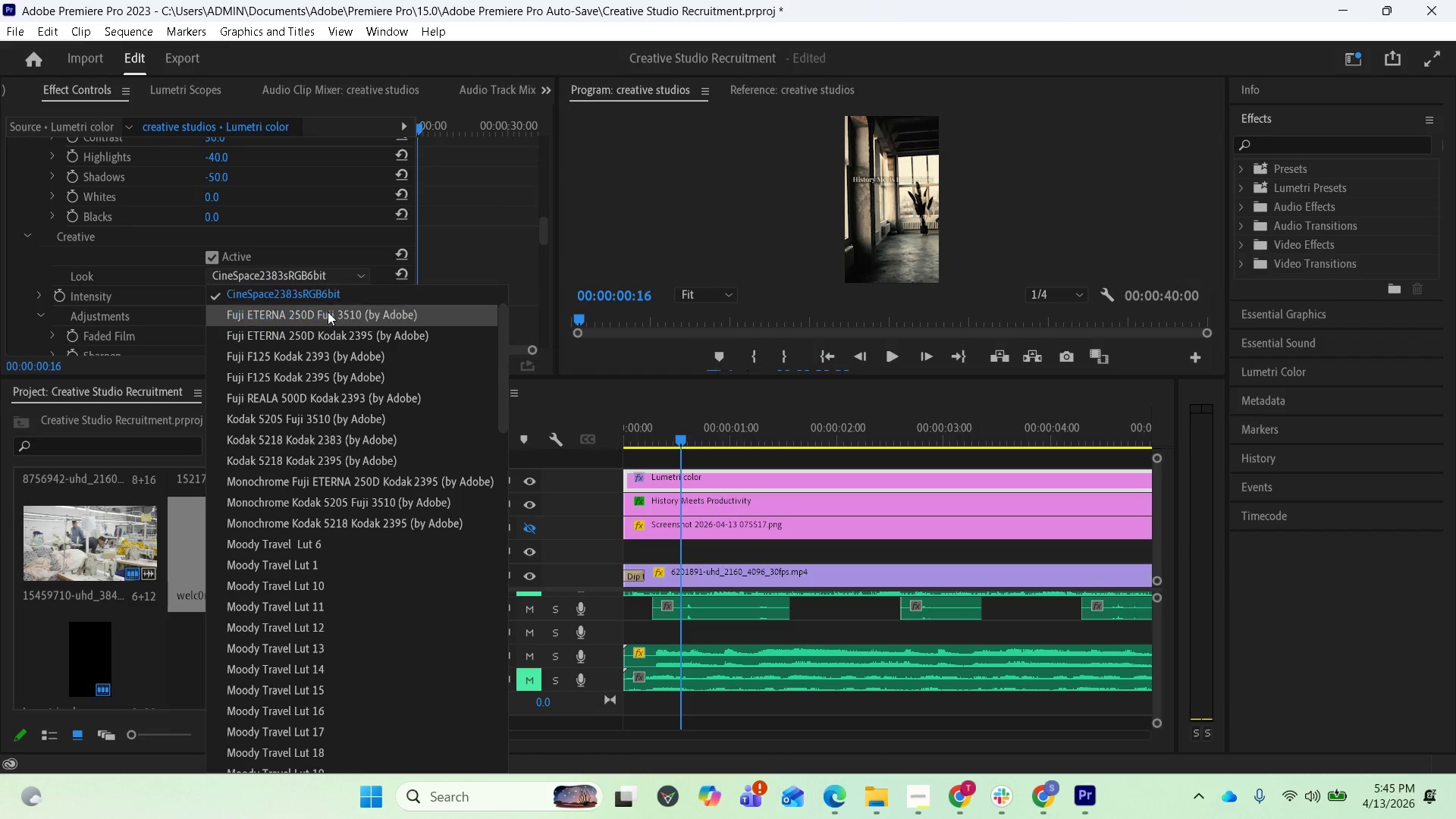 
left_click([328, 312])
 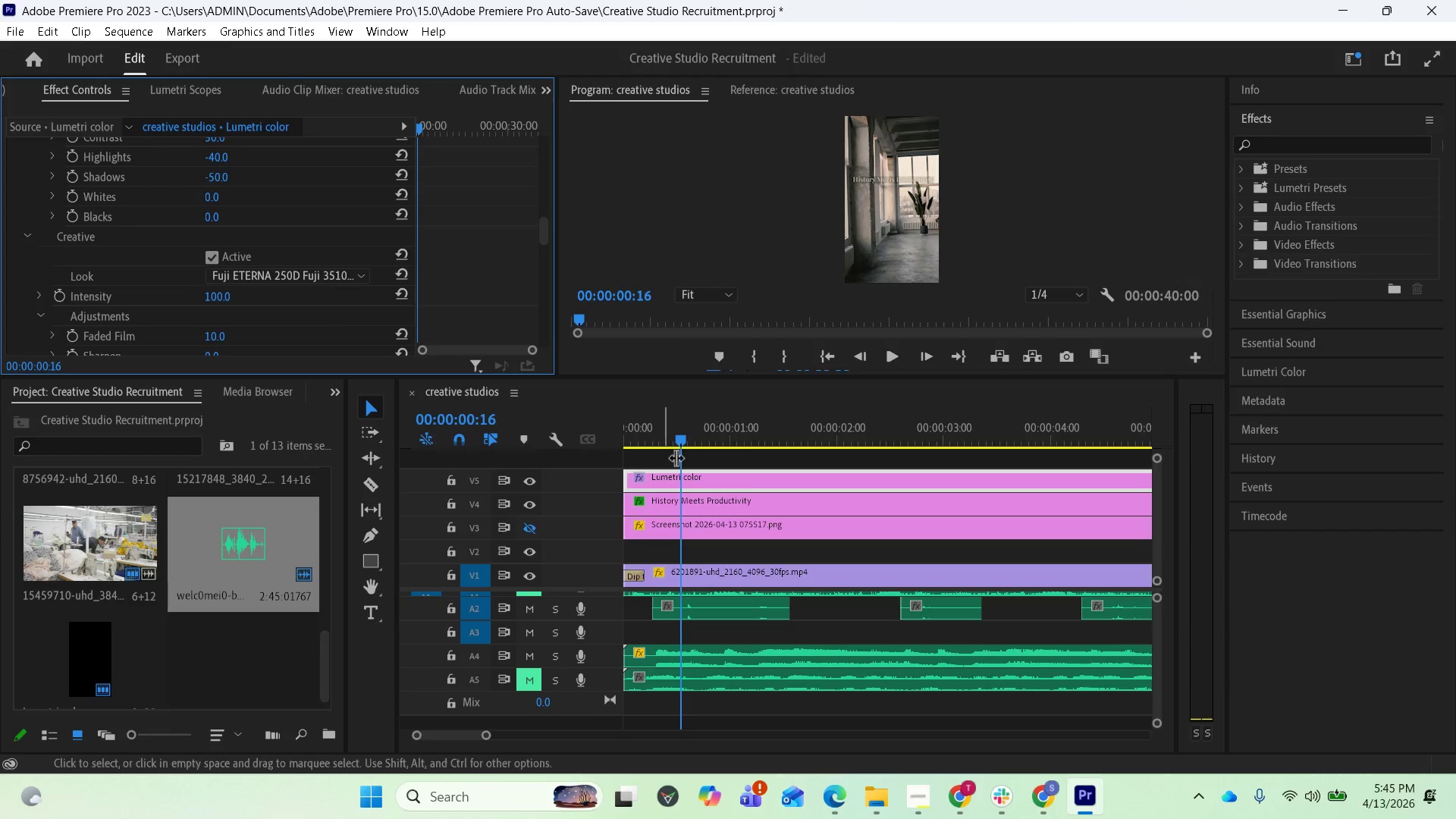 
key(Space)
 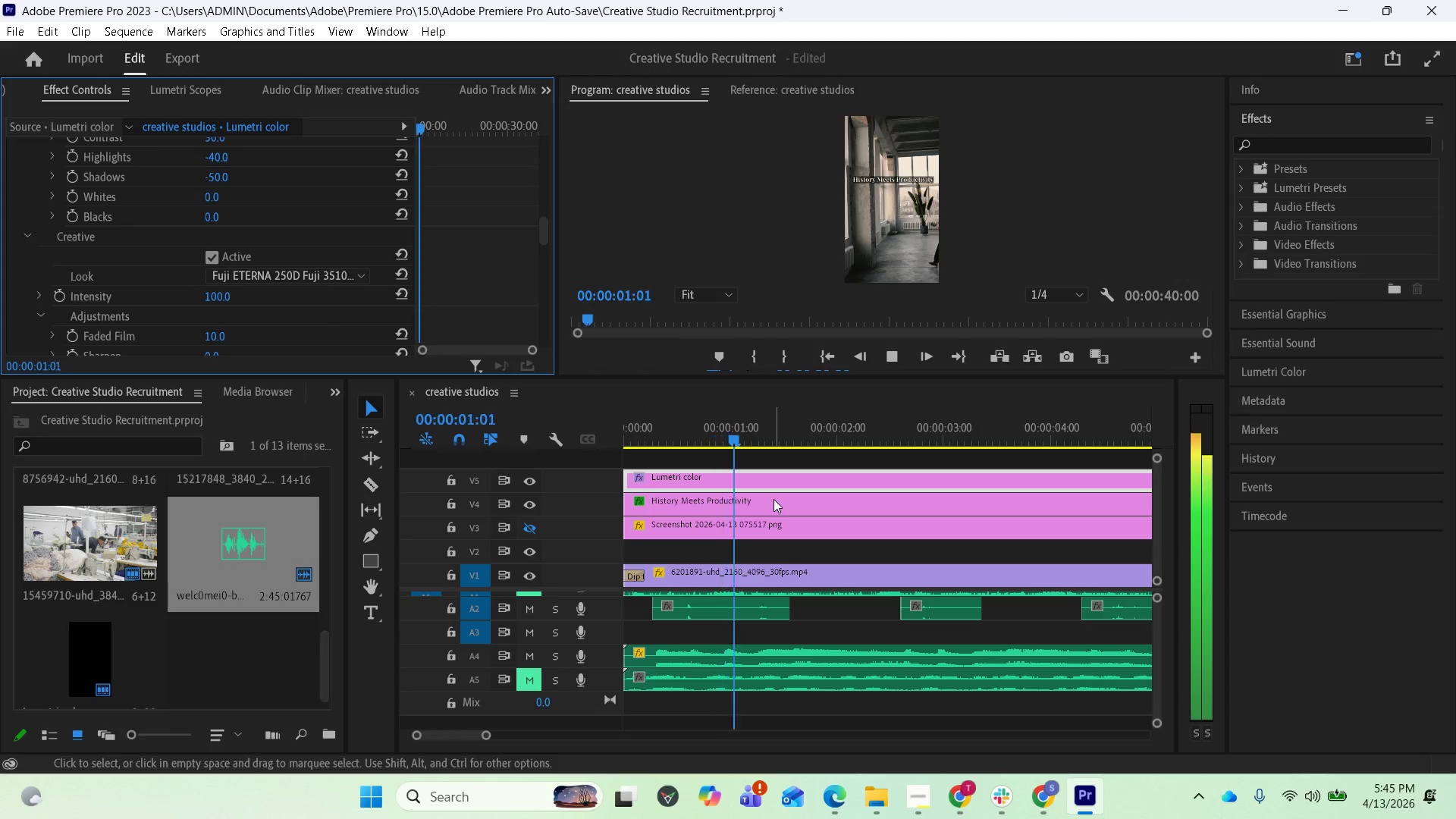 
key(Space)
 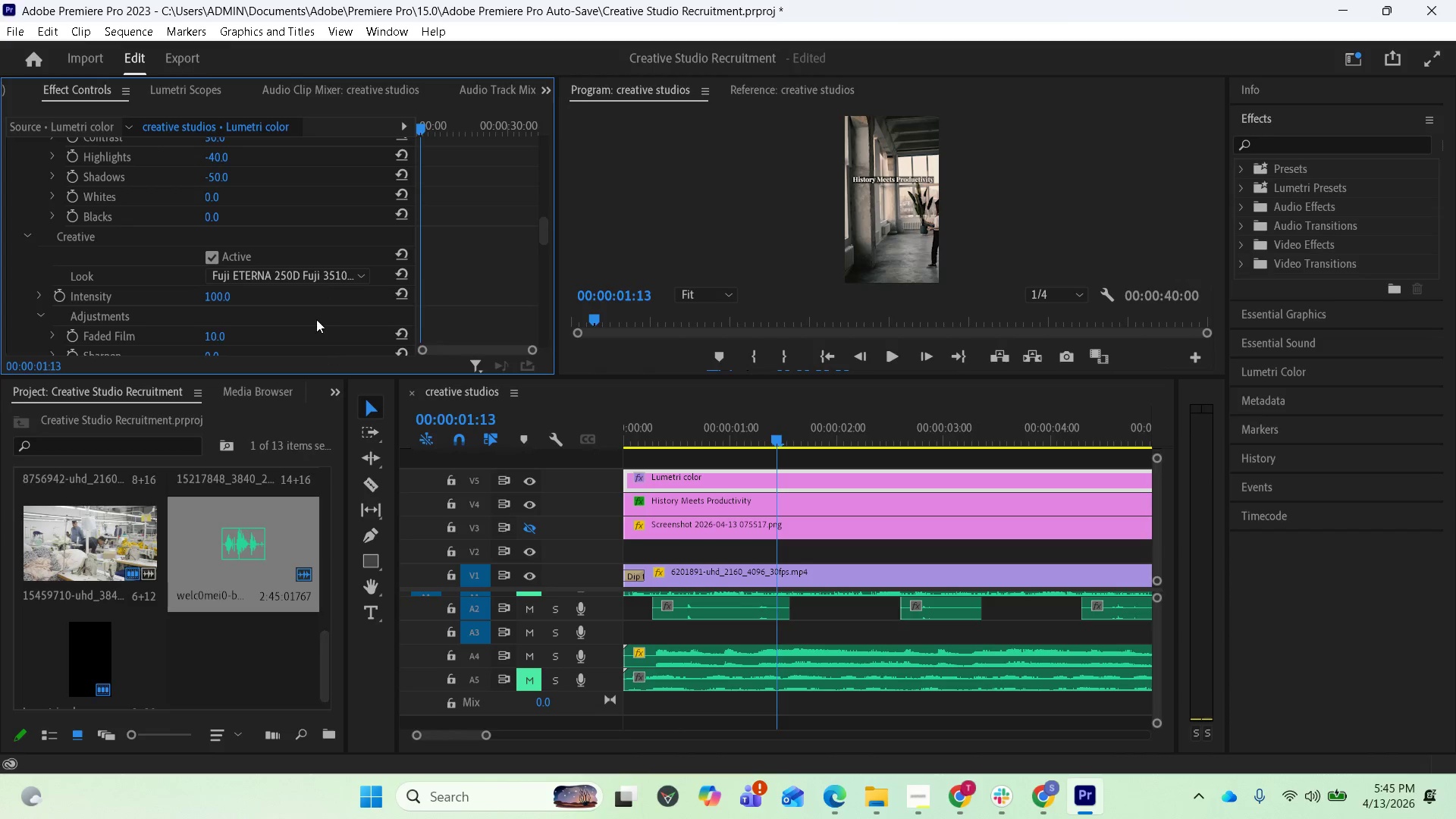 
key(Space)
 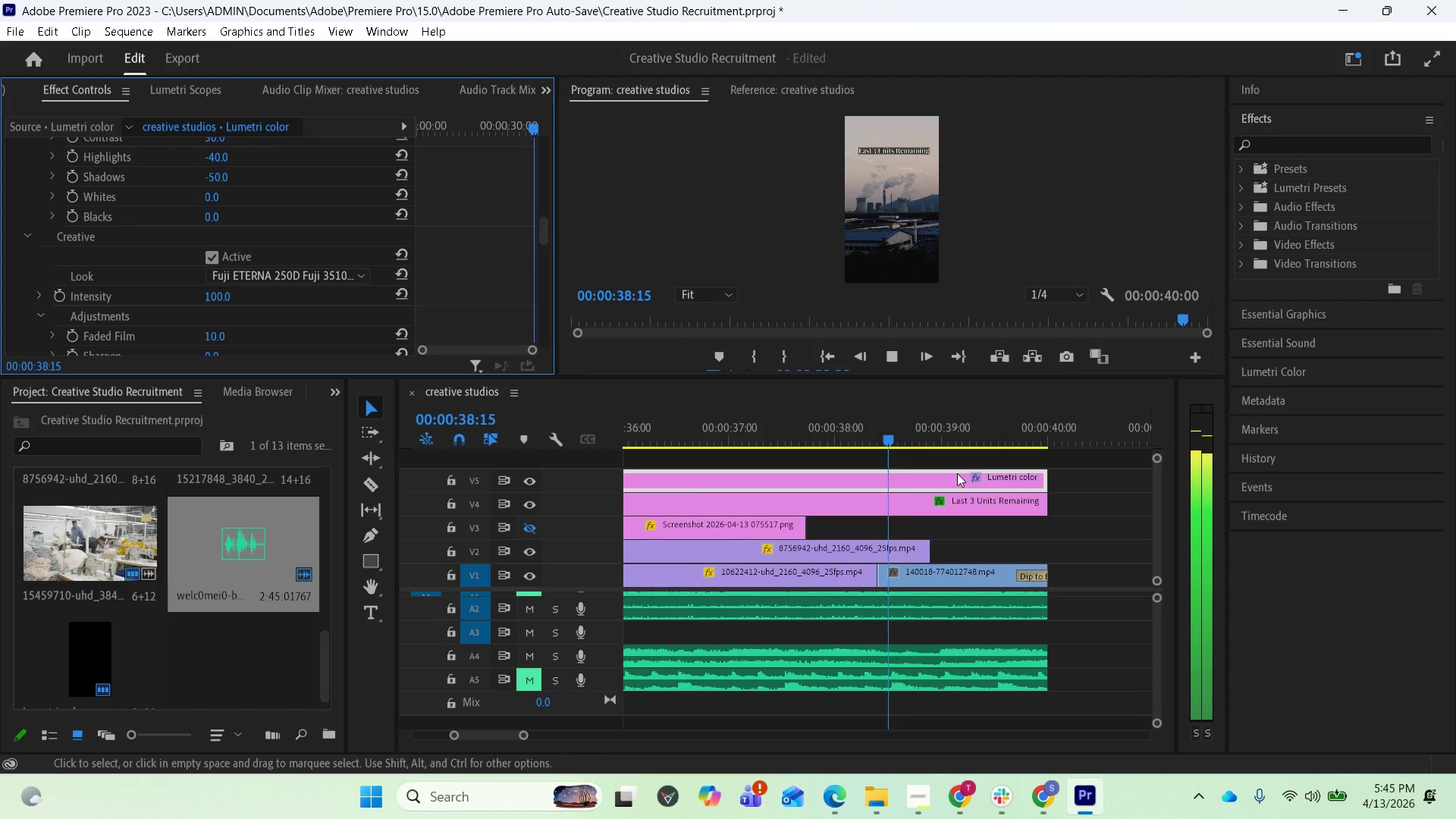 
wait(42.27)
 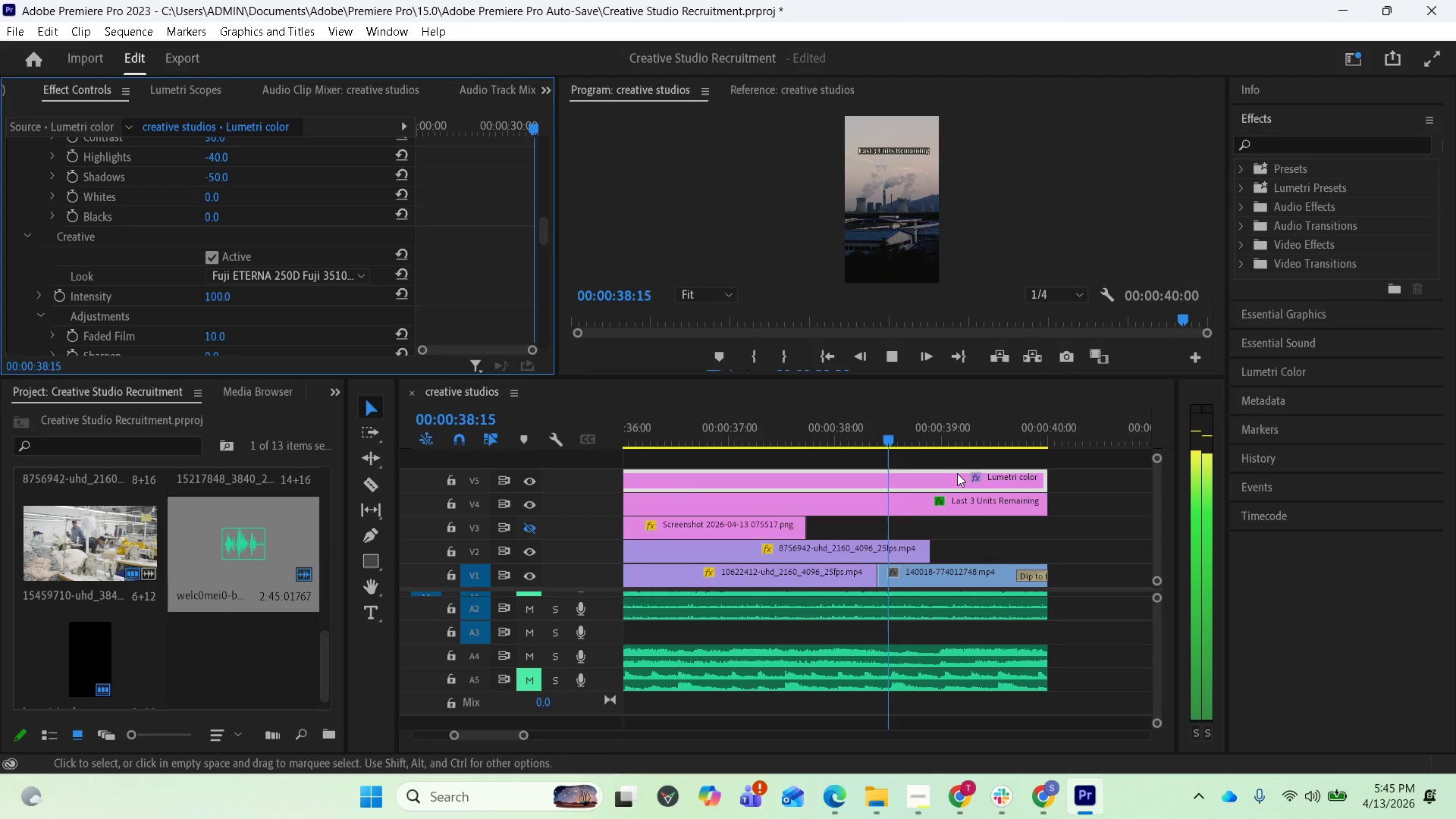 
key(Space)
 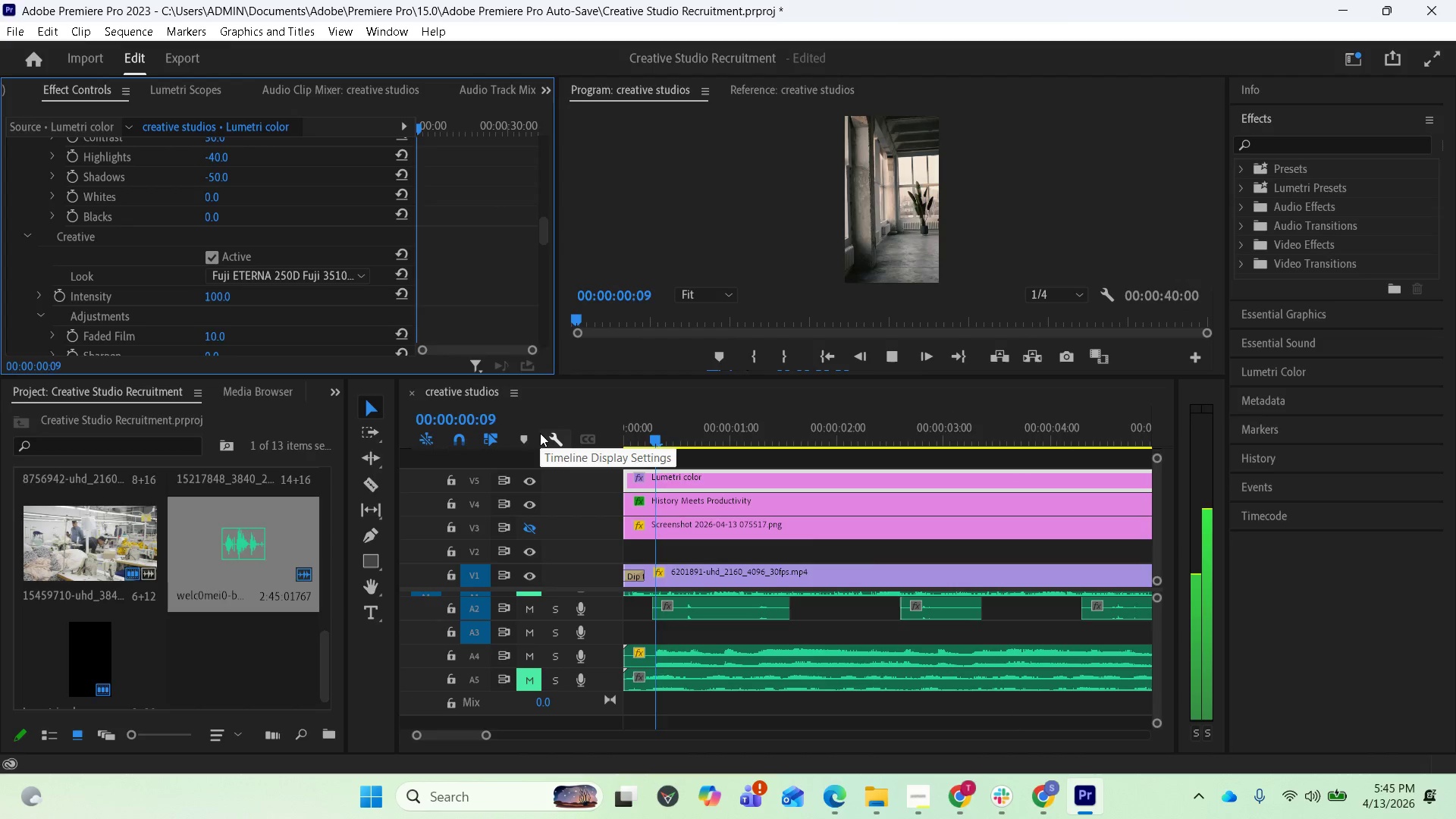 
key(Space)
 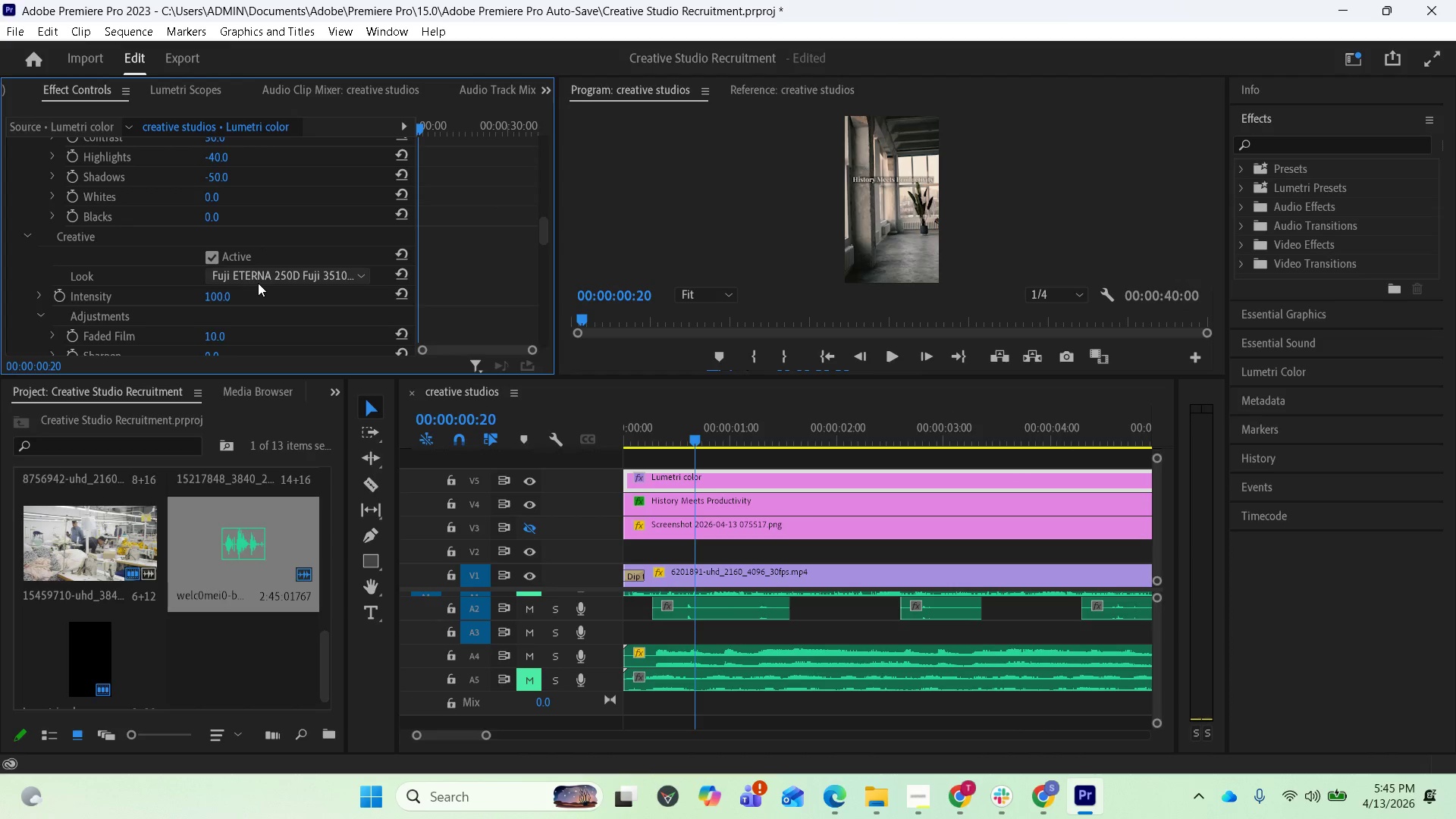 
left_click([255, 276])
 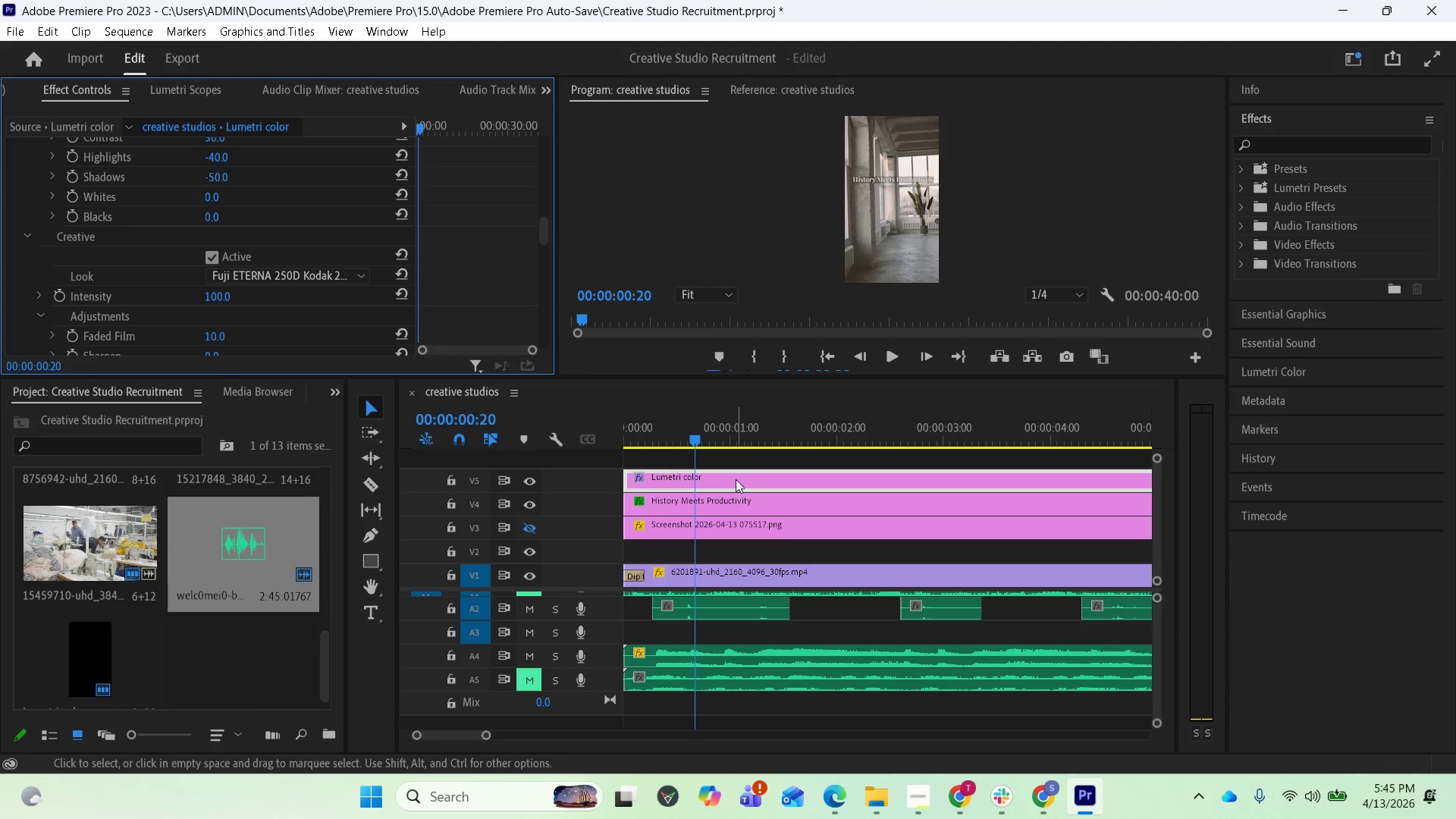 
key(Space)
 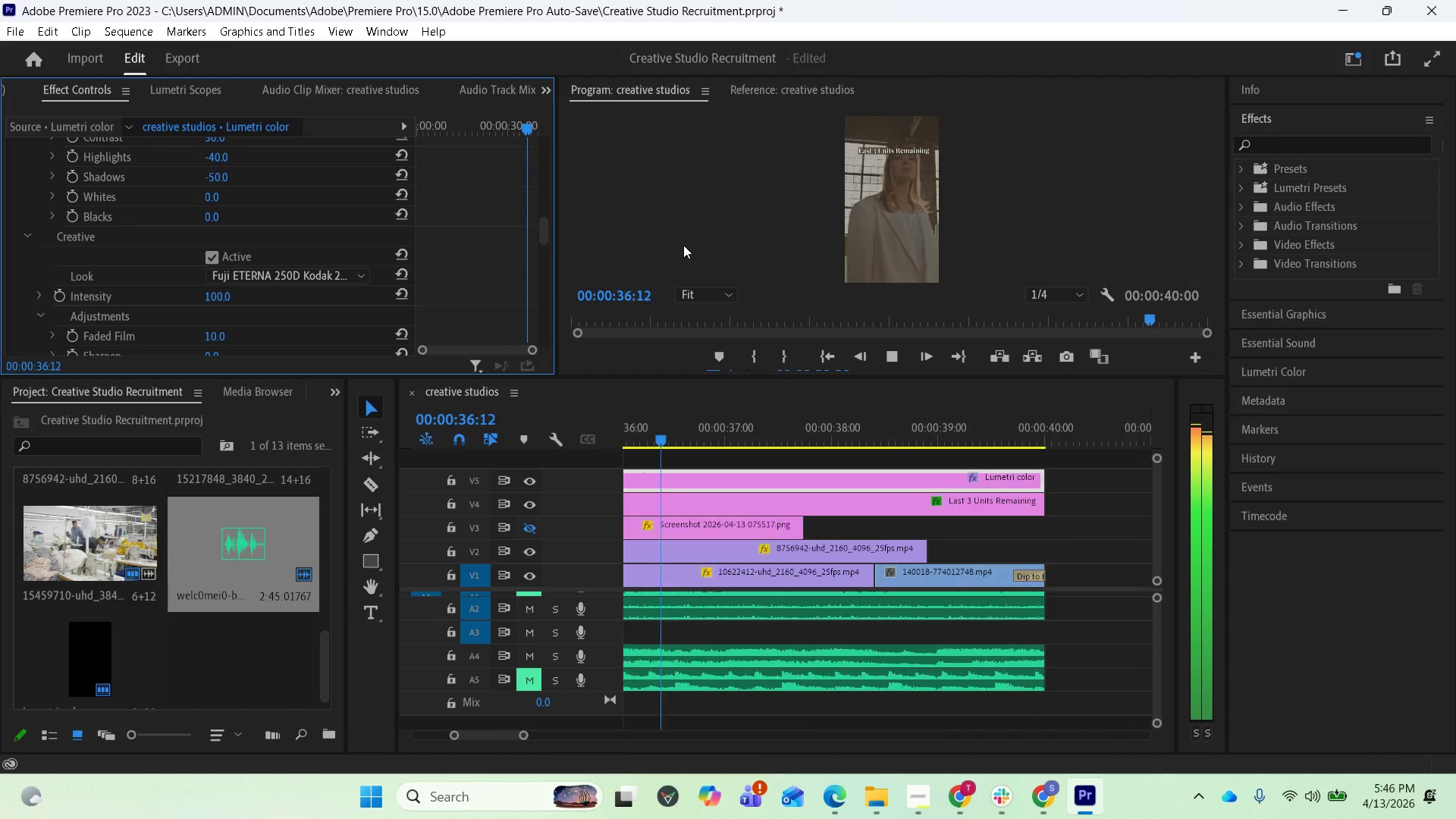 
wait(41.12)
 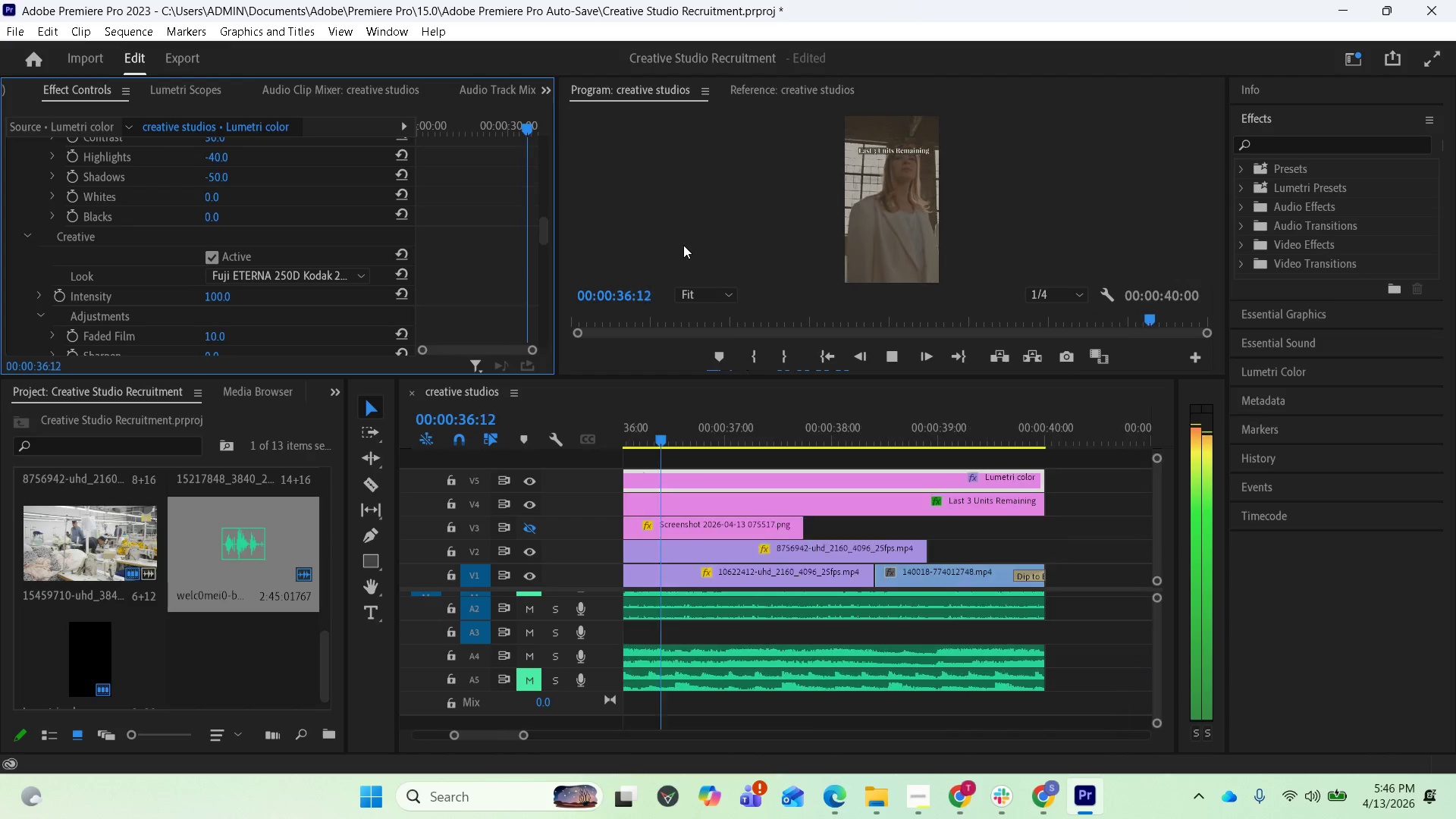 
key(Space)
 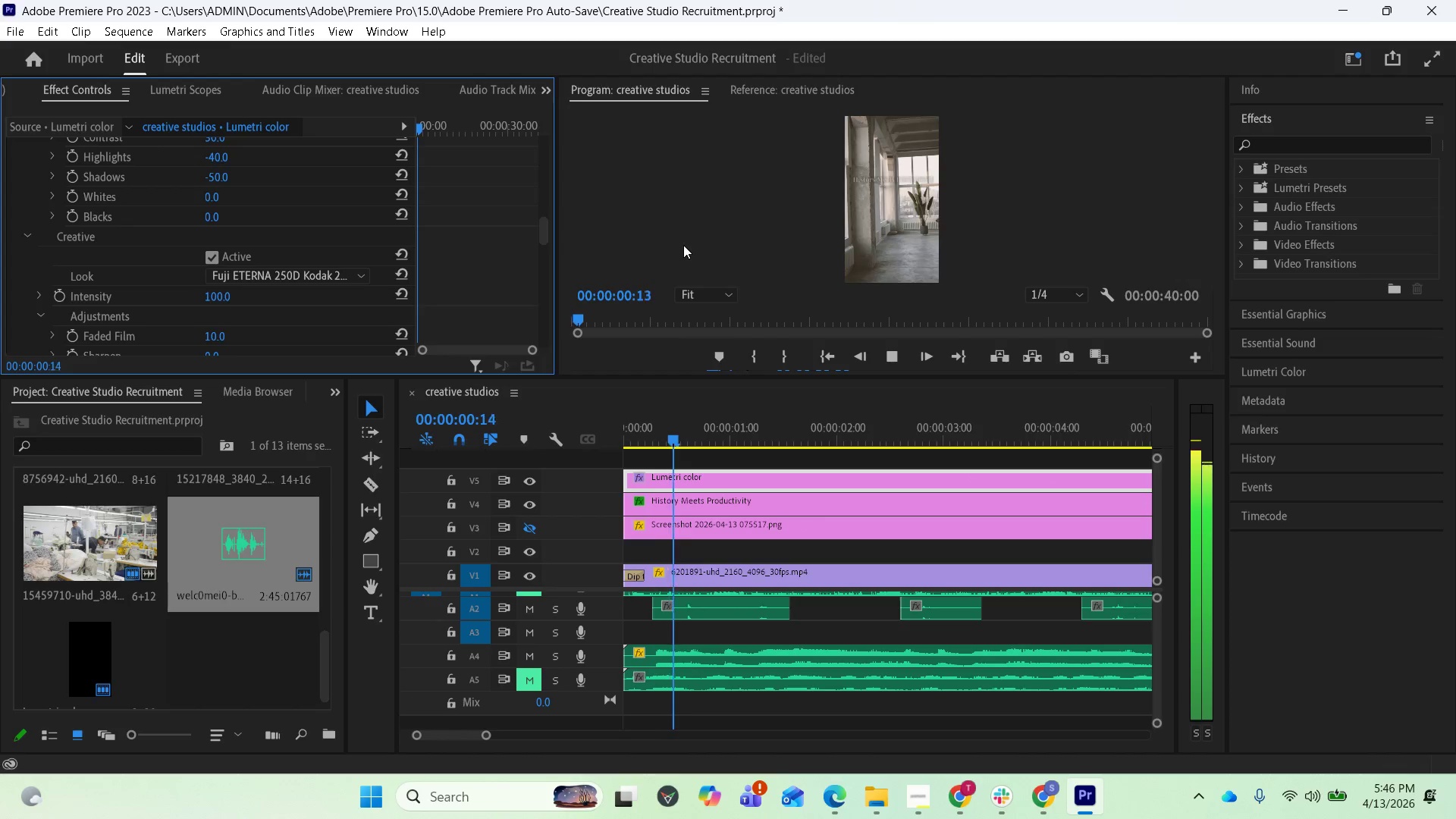 
key(Space)
 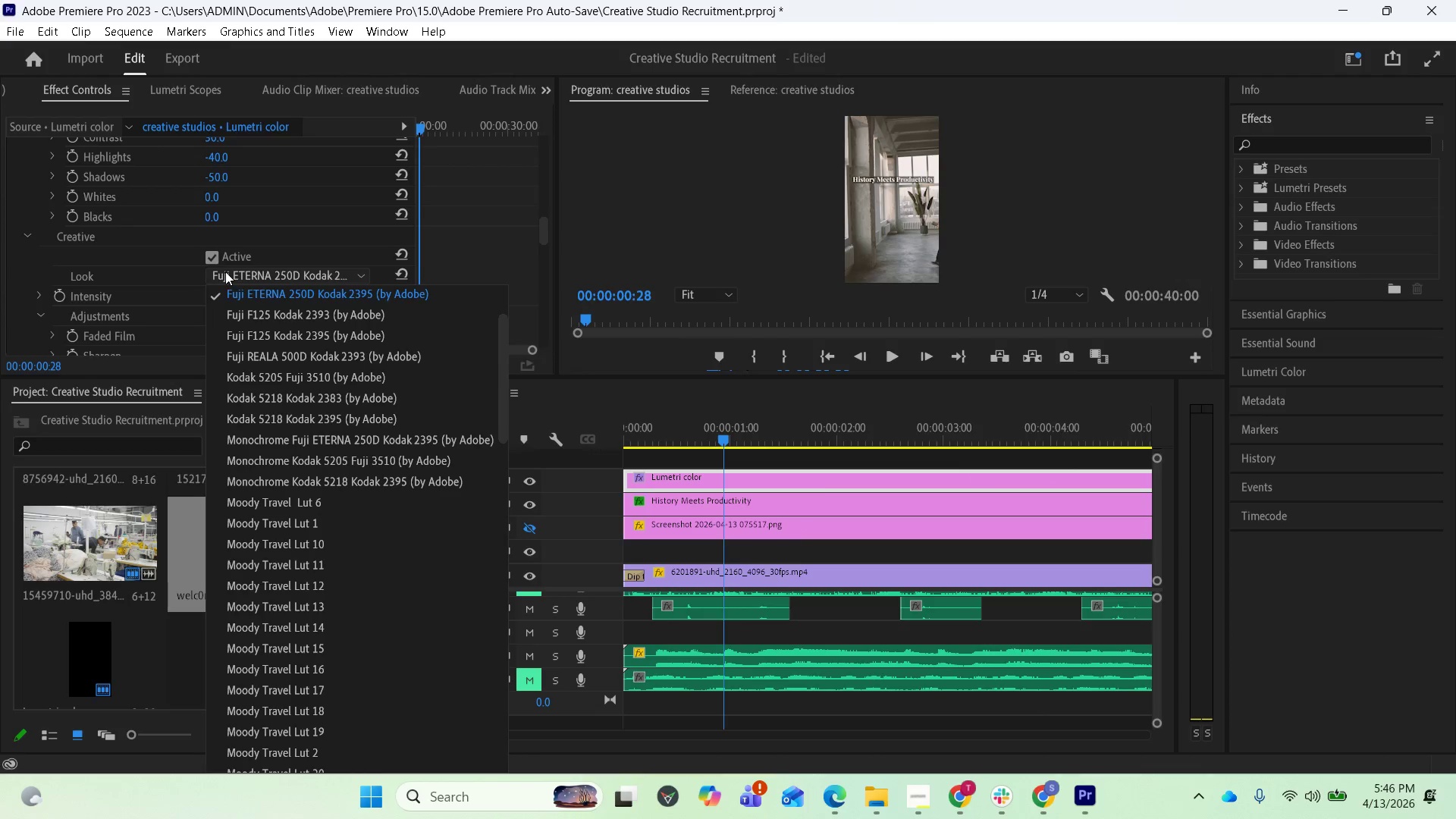 
left_click([233, 315])
 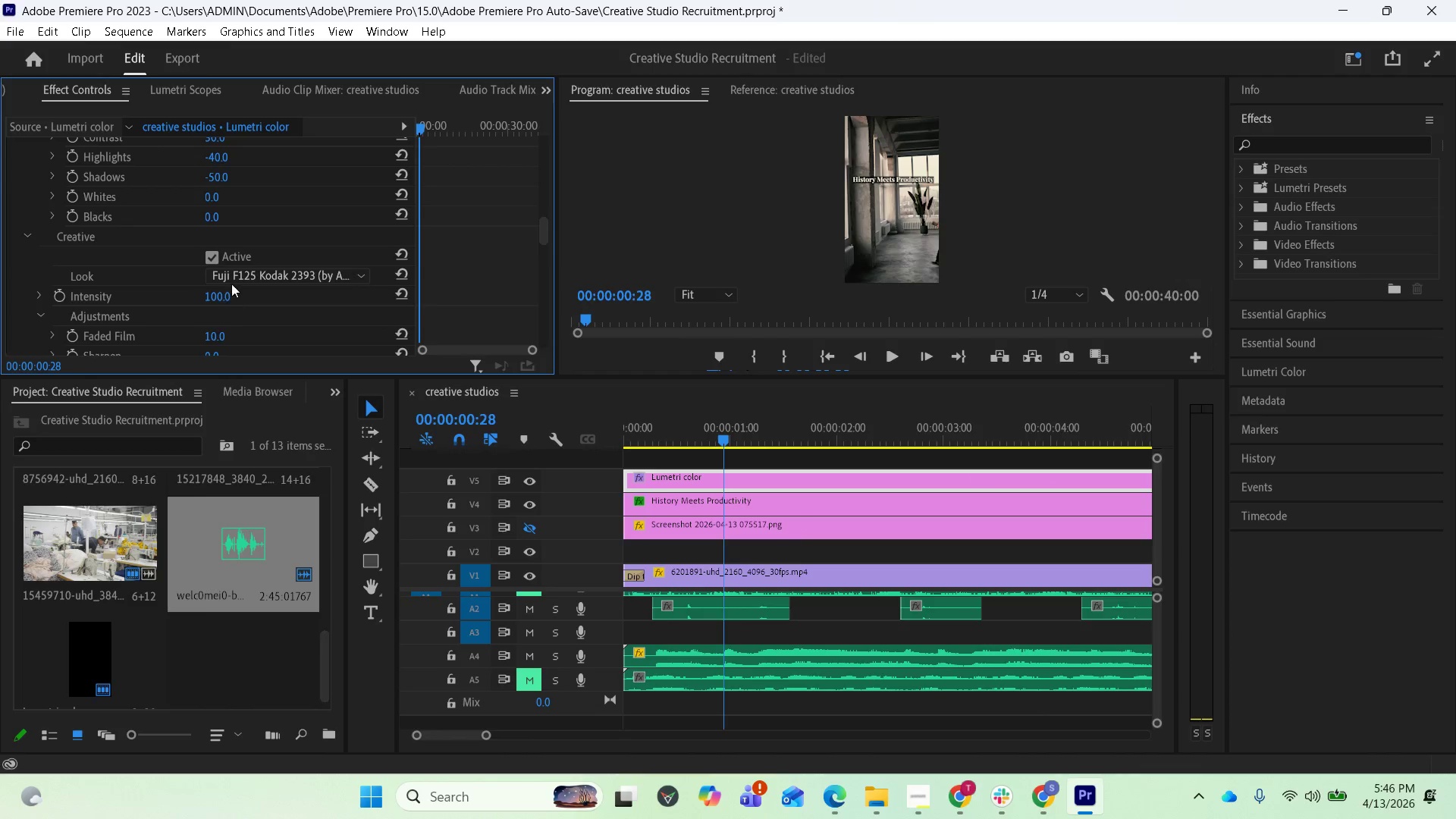 
left_click([231, 277])
 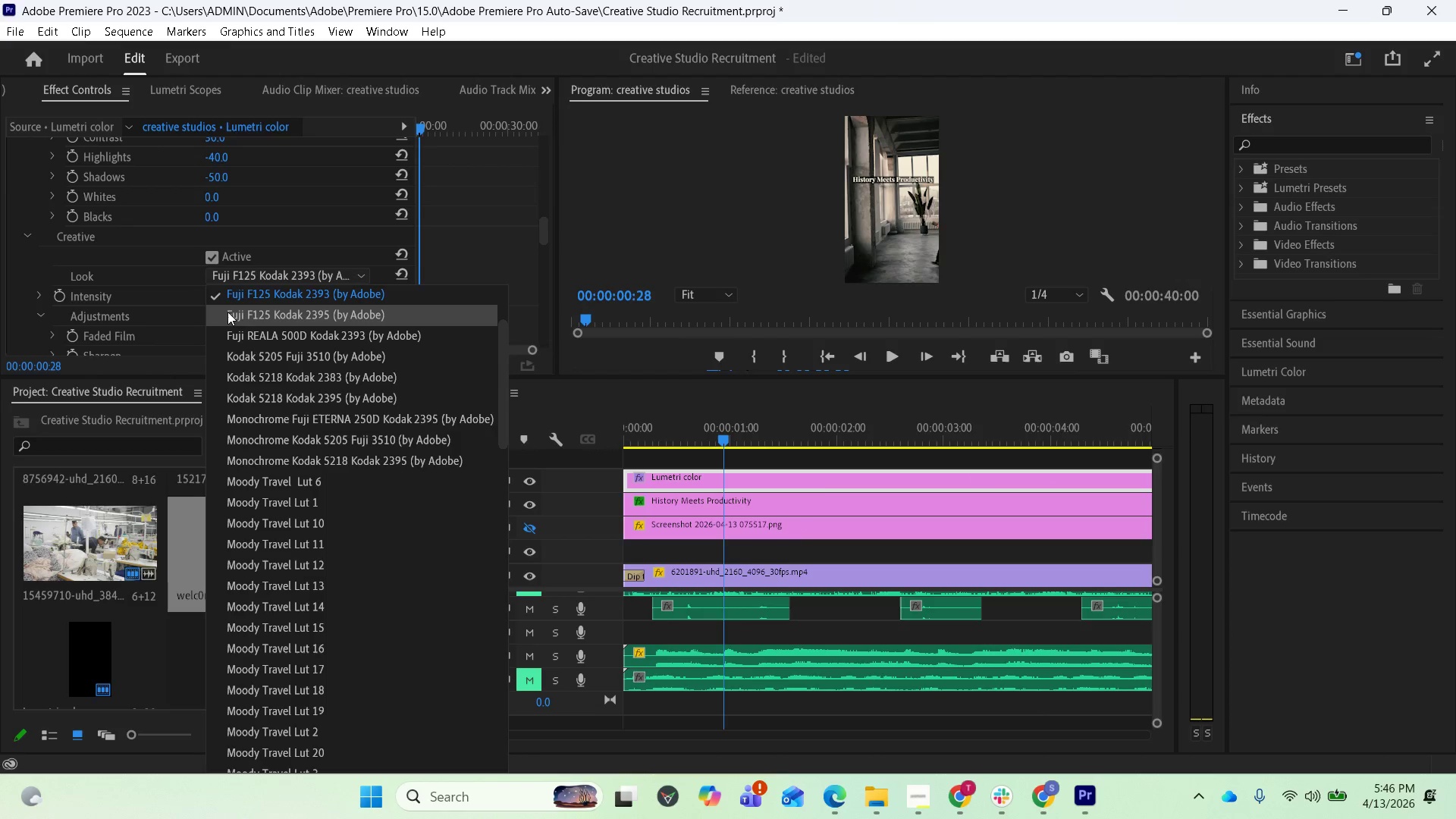 
left_click([228, 312])
 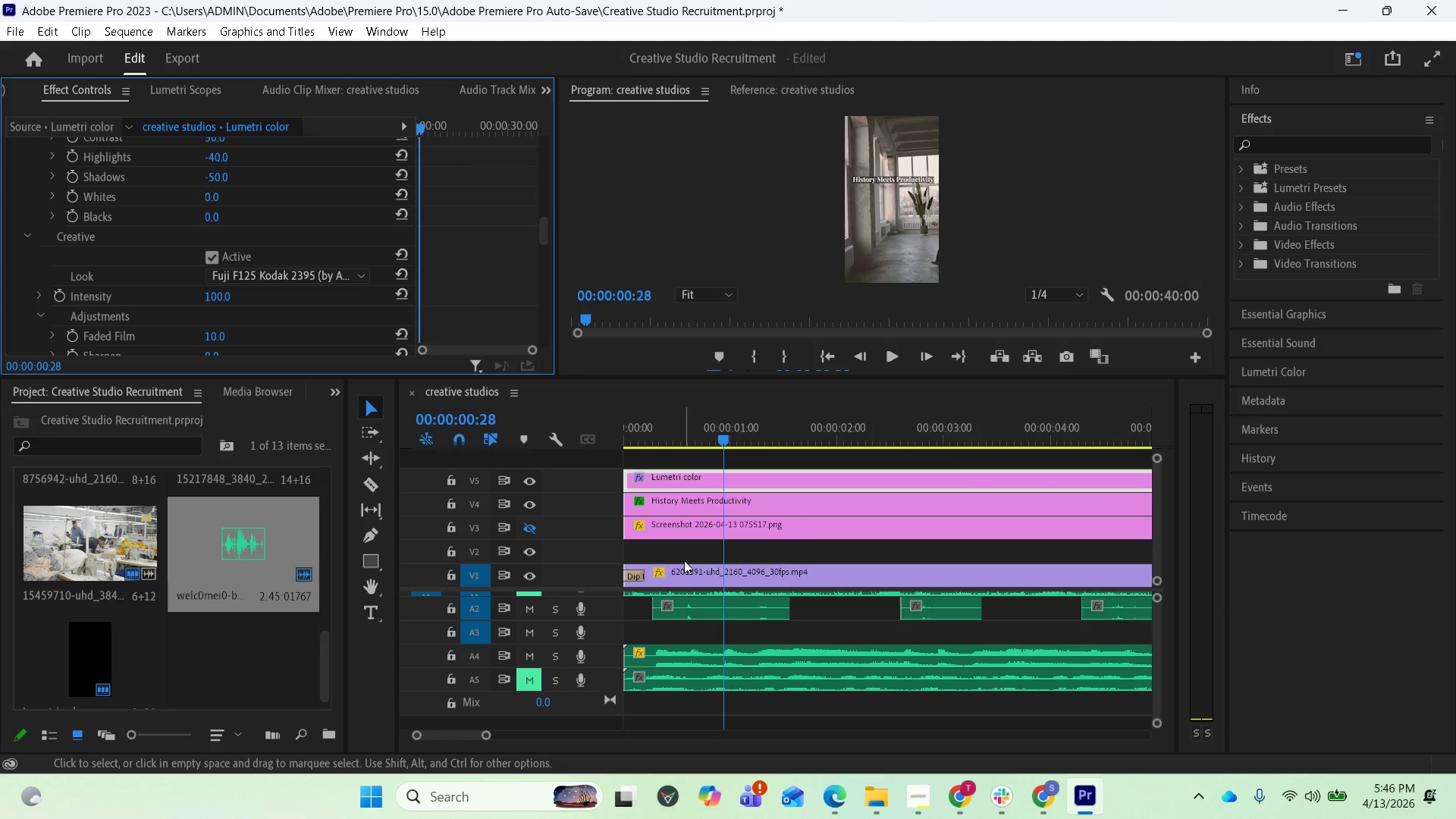 
left_click([680, 546])
 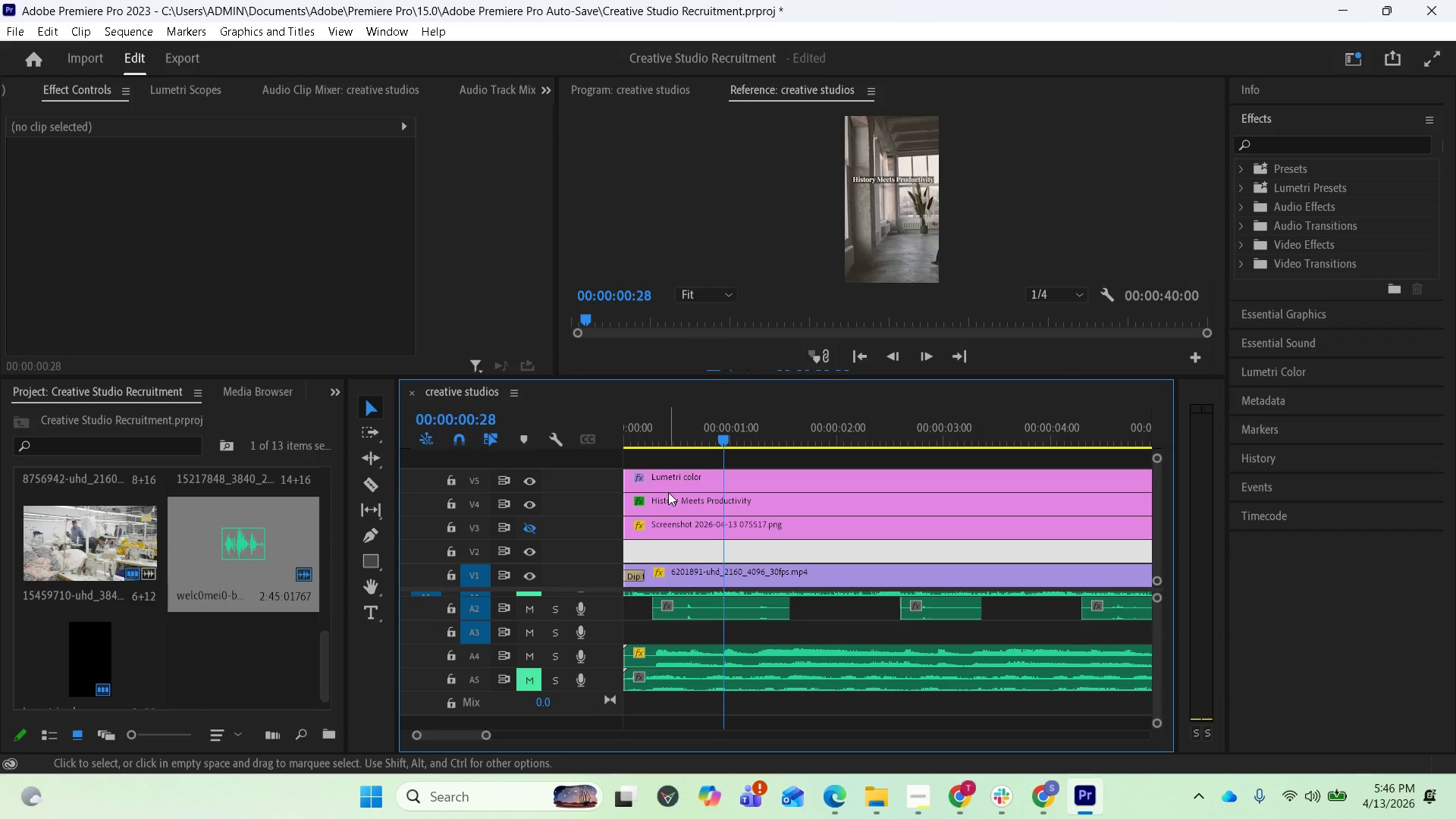 
key(Space)
 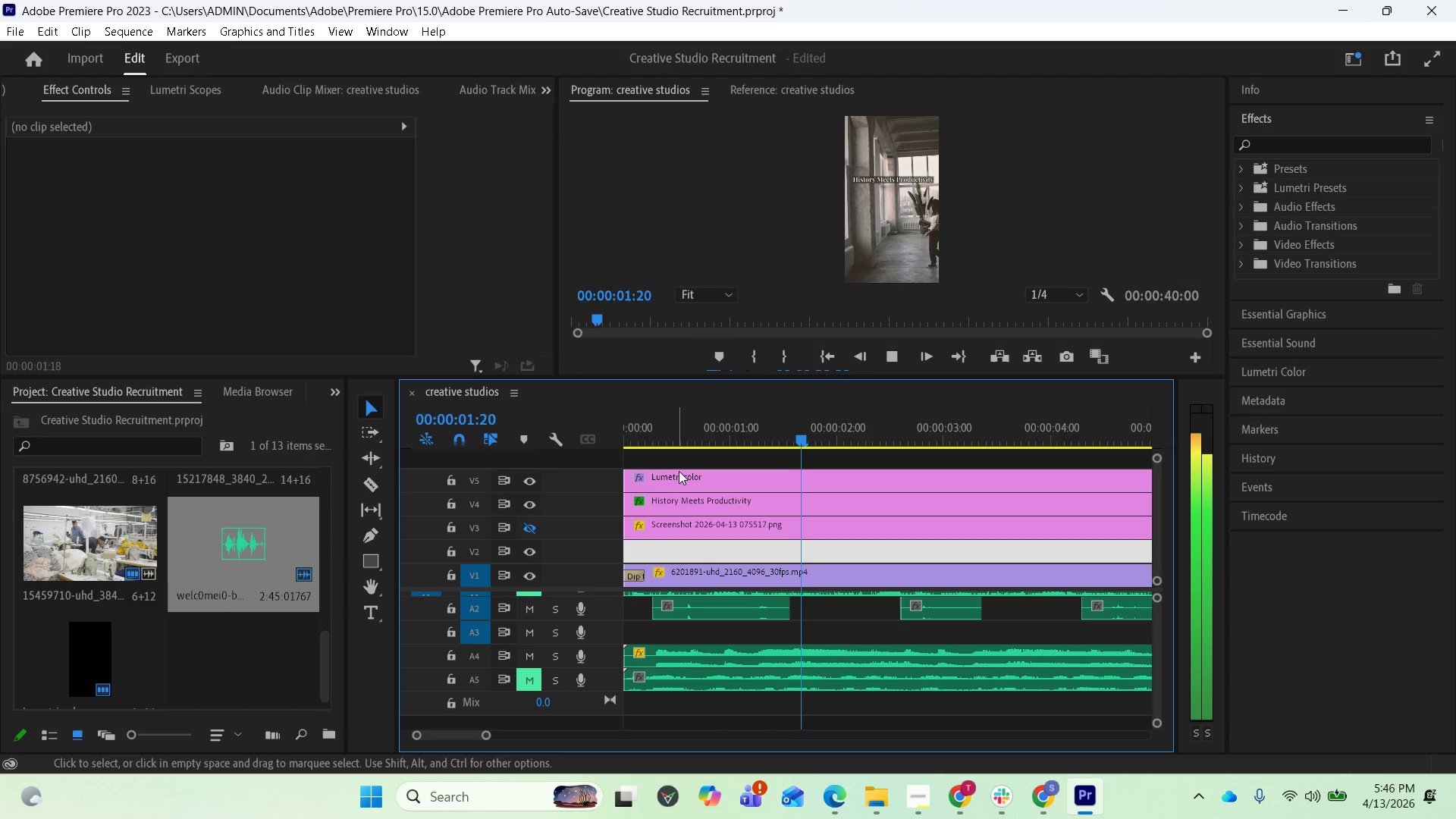 
left_click([681, 468])
 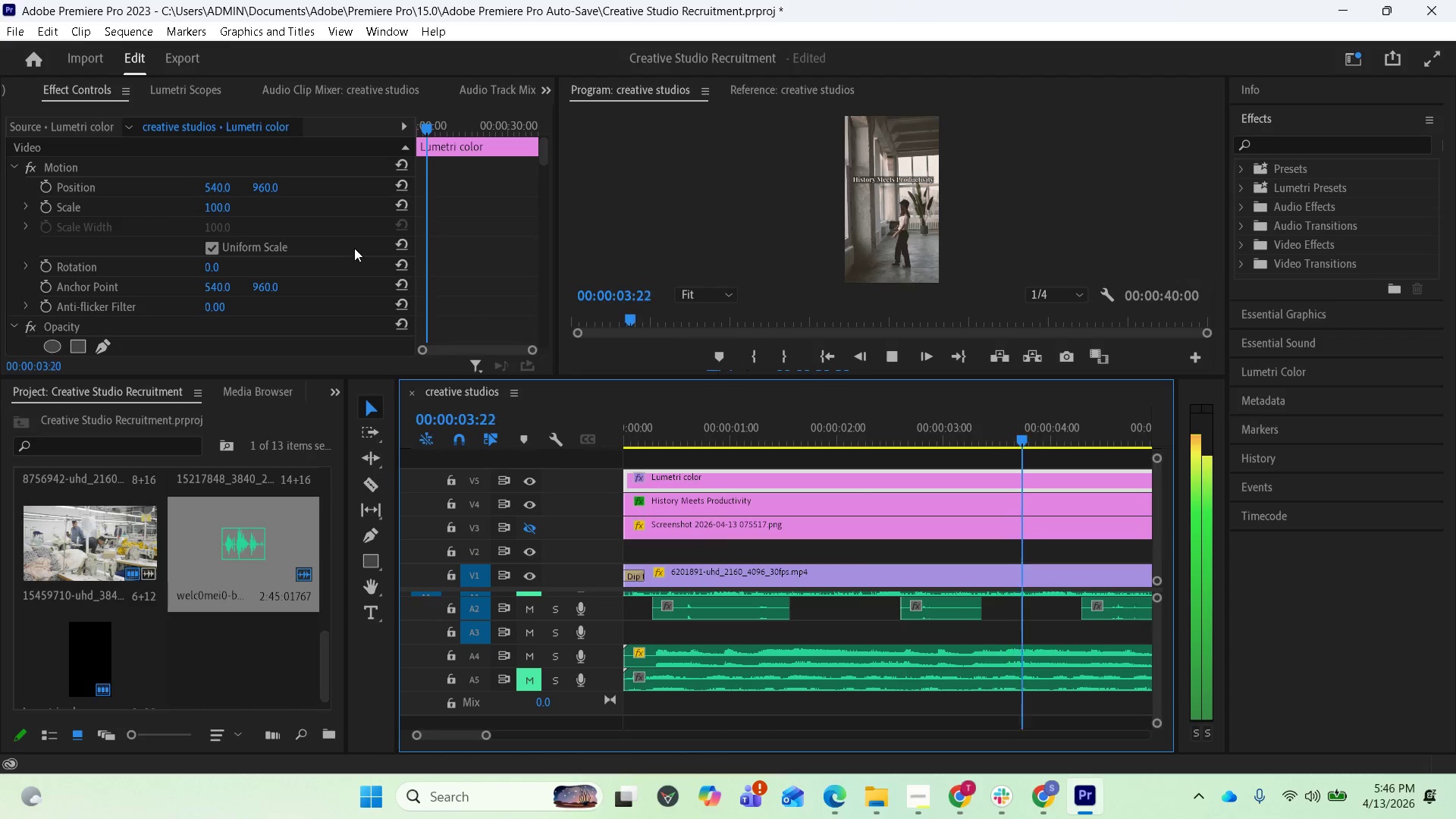 
scroll: coordinate [358, 269], scroll_direction: down, amount: 34.0
 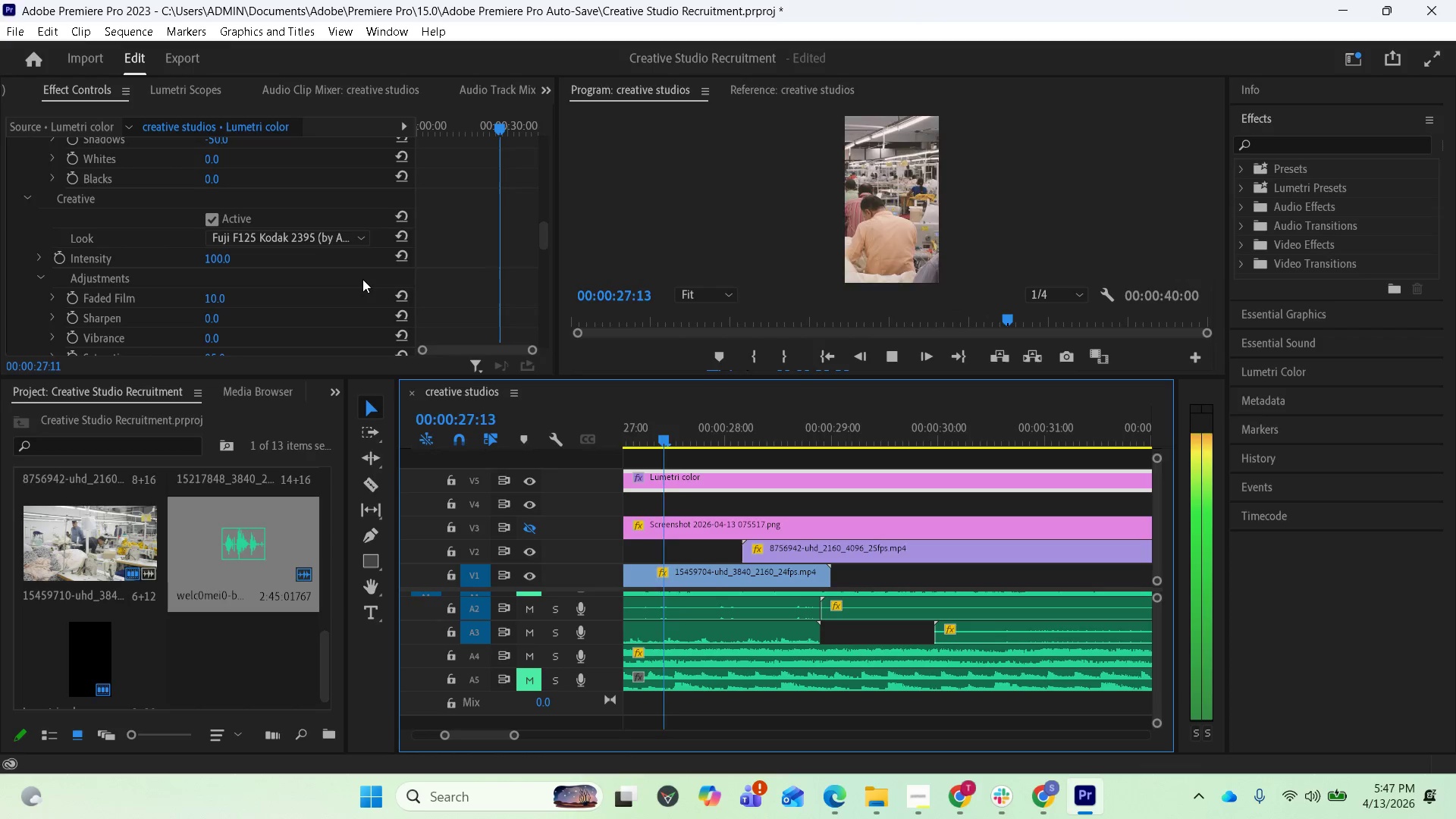 
wait(24.51)
 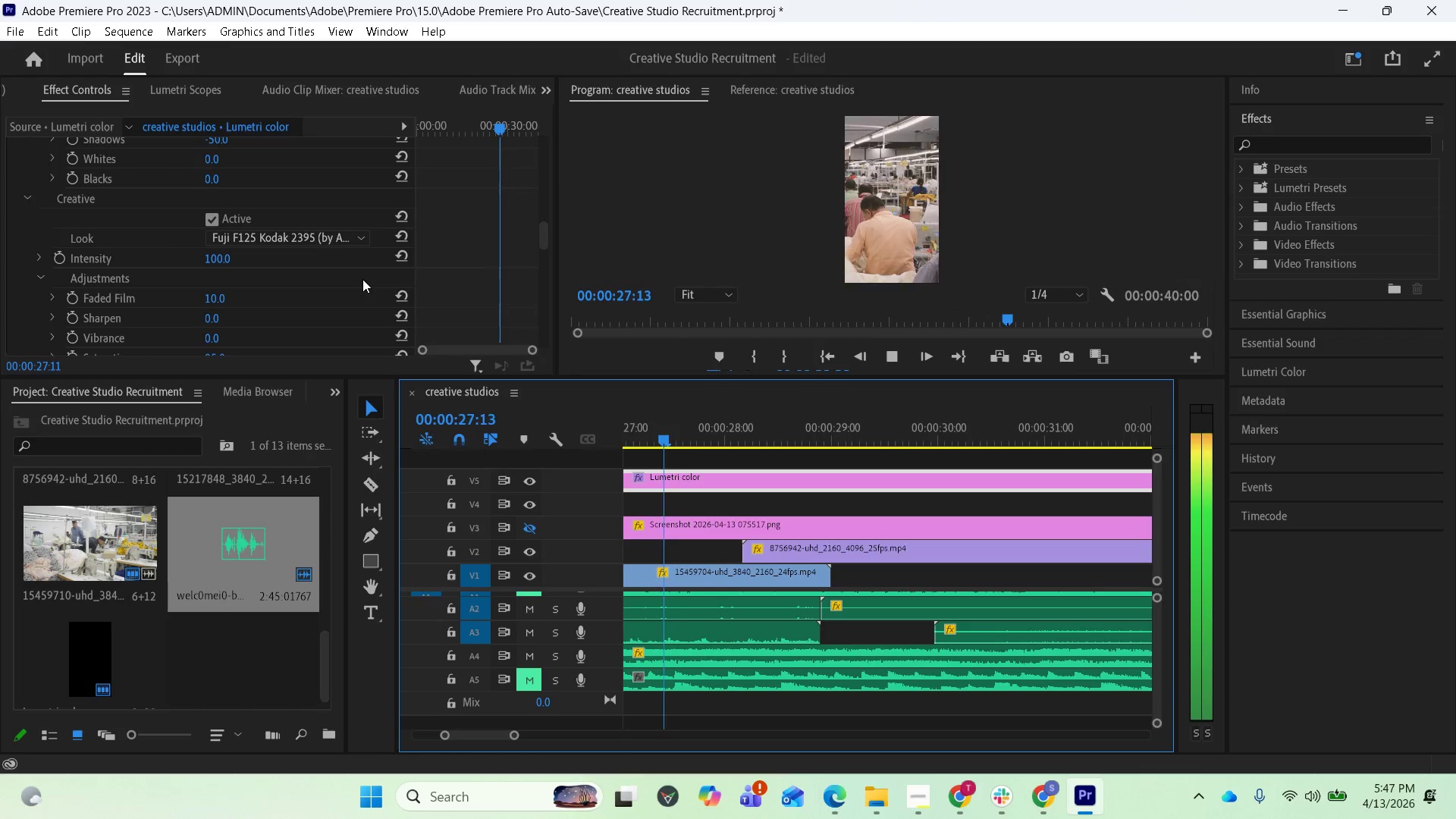 
key(Space)
 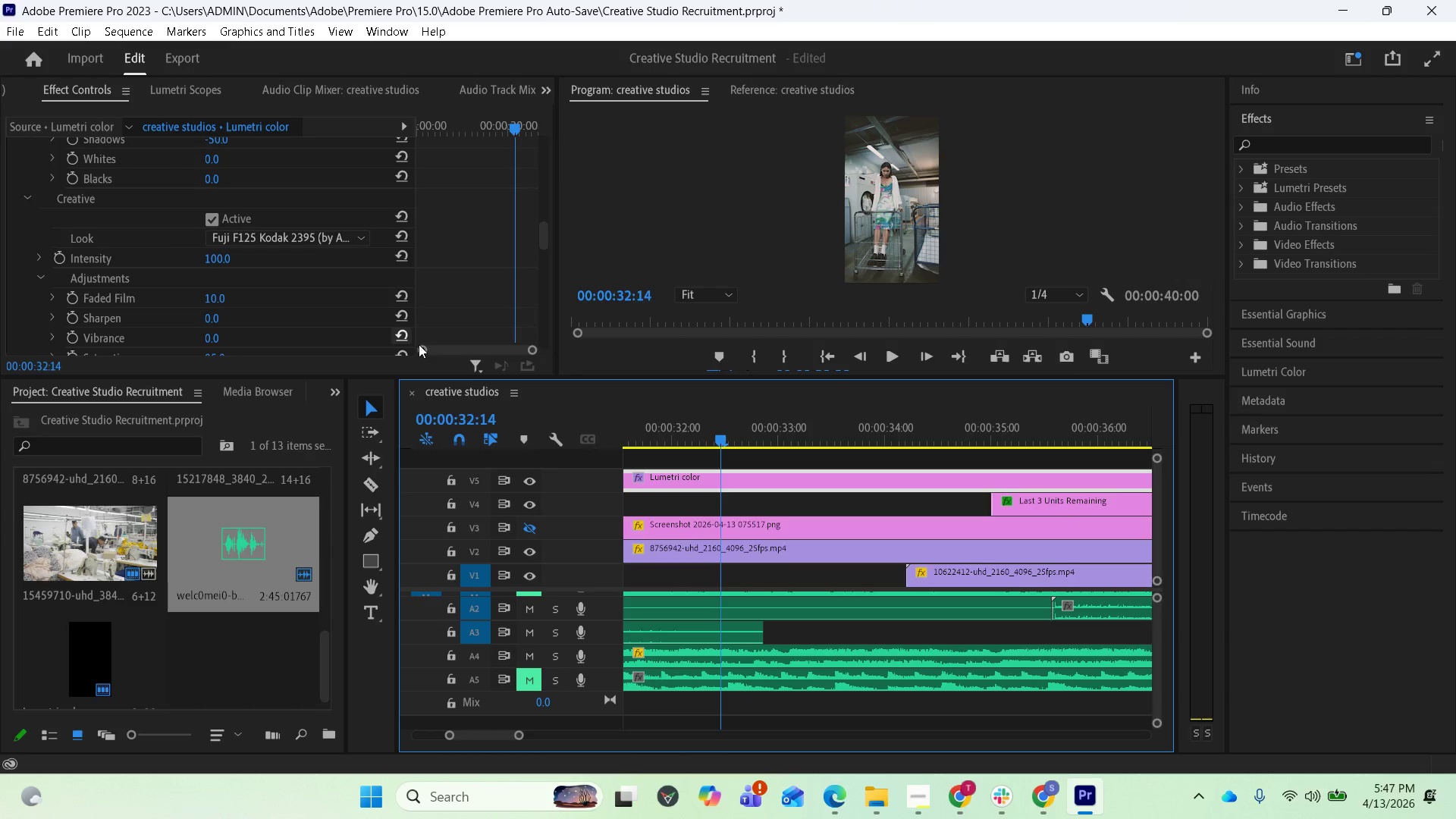 
key(Space)
 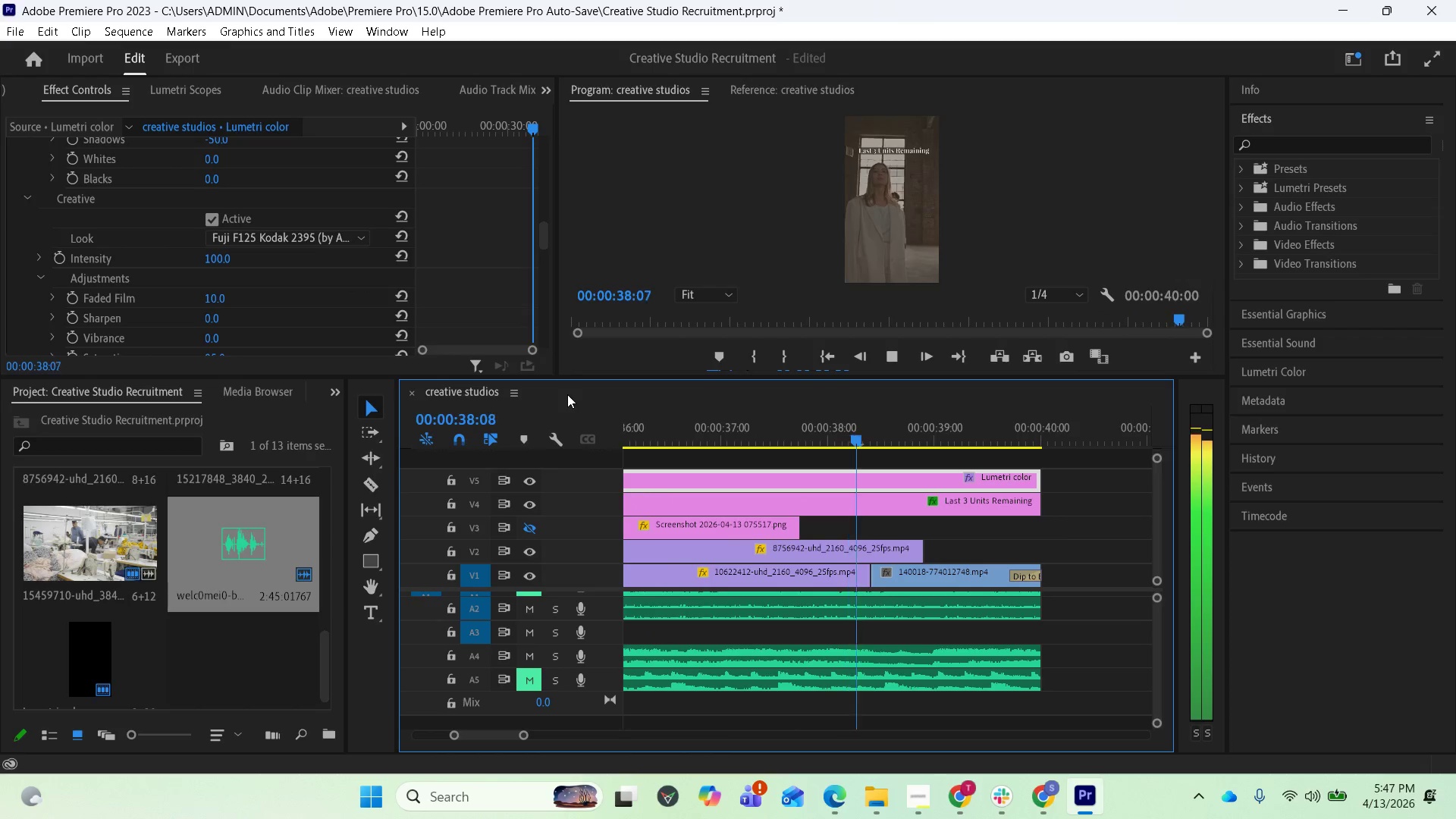 
wait(7.91)
 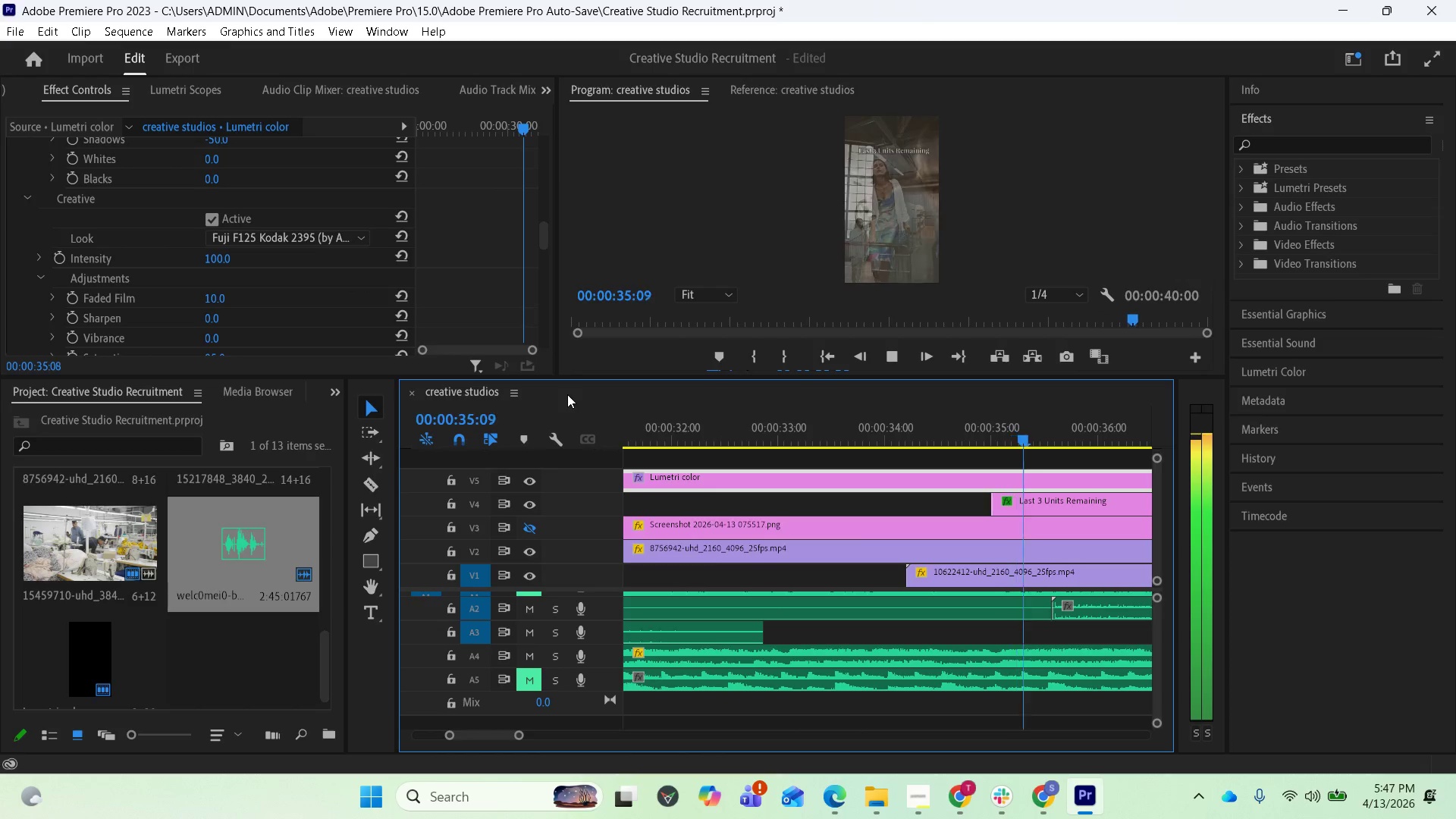 
key(Space)
 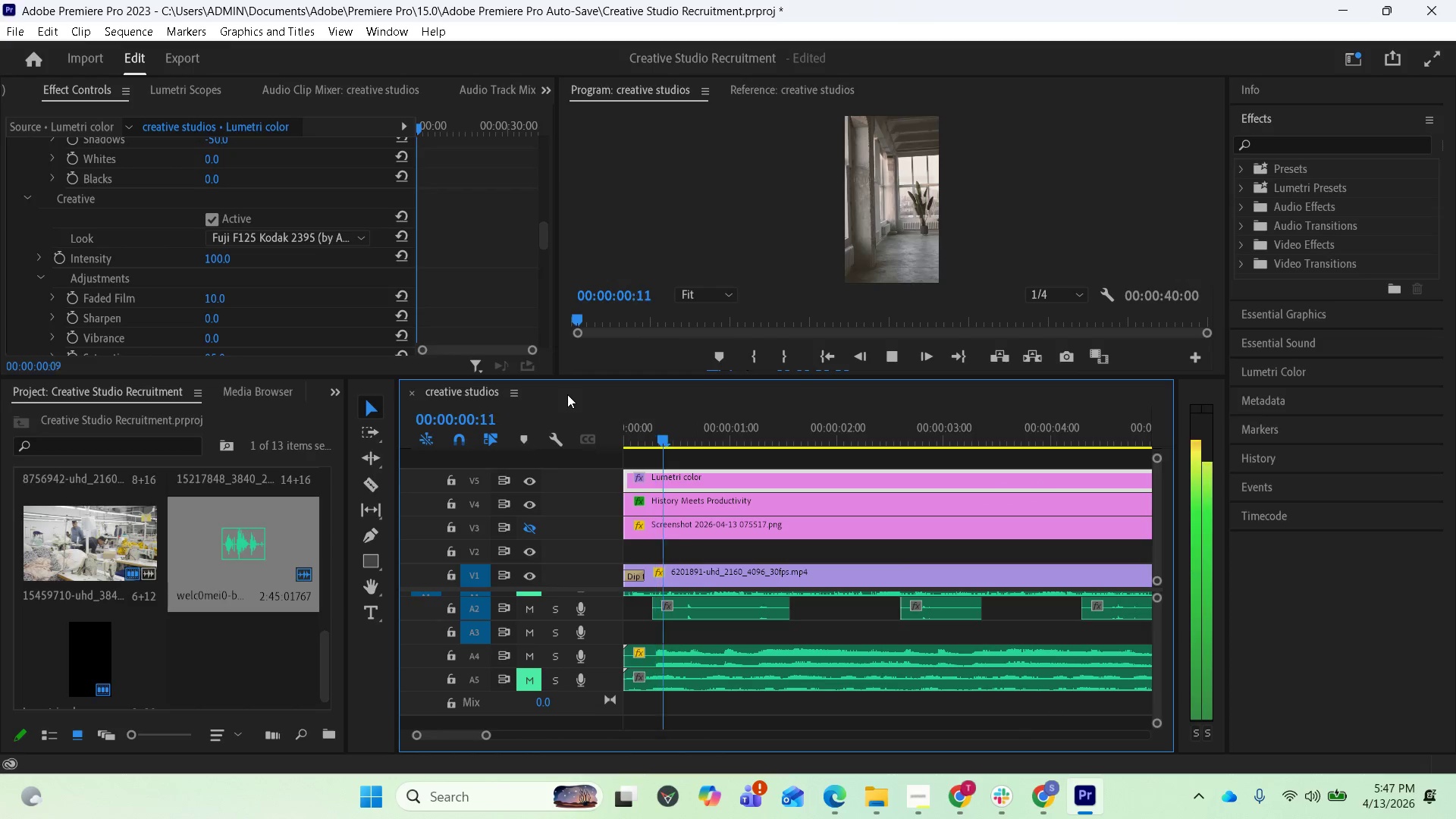 
key(Space)
 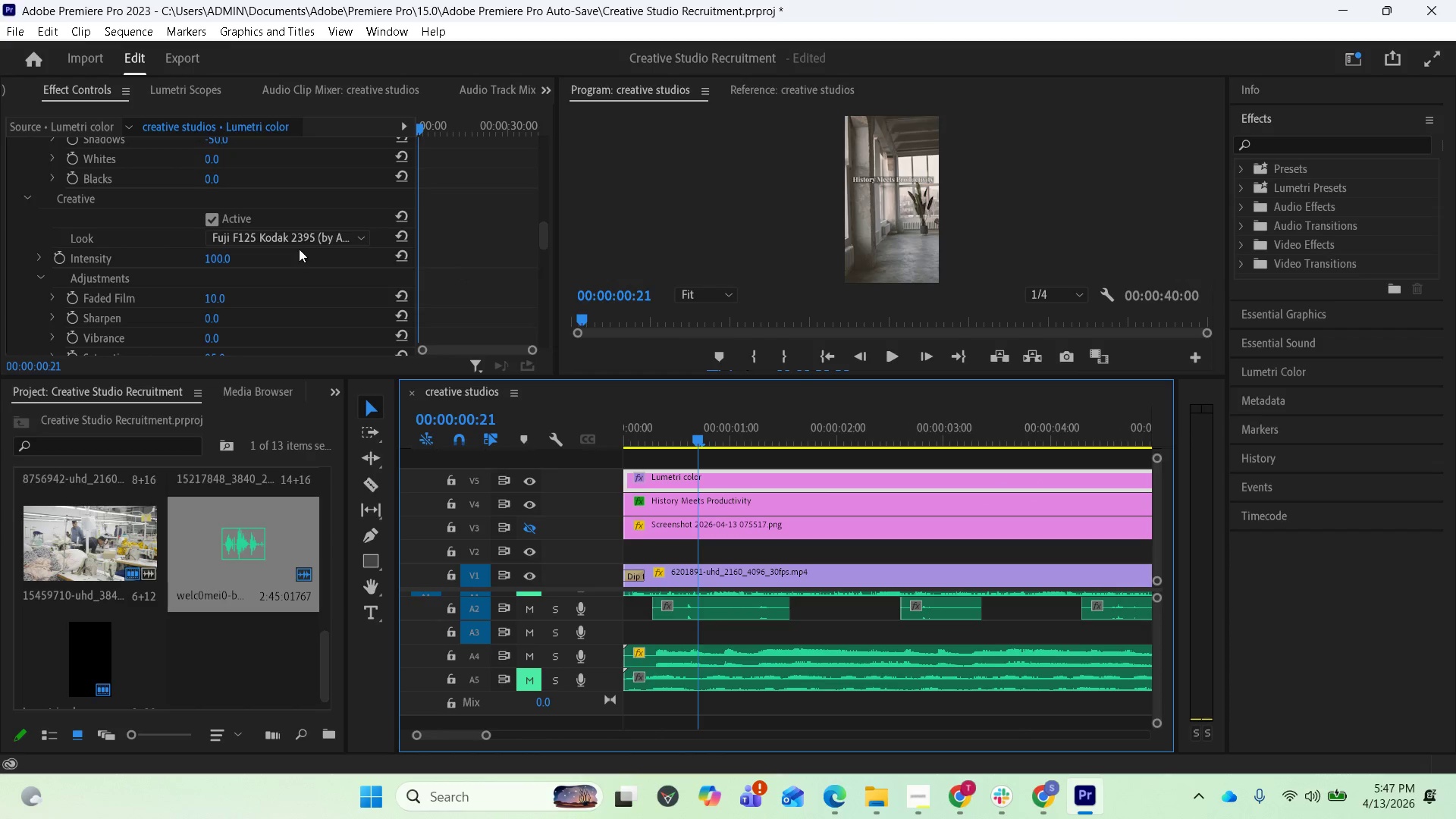 
left_click([292, 235])
 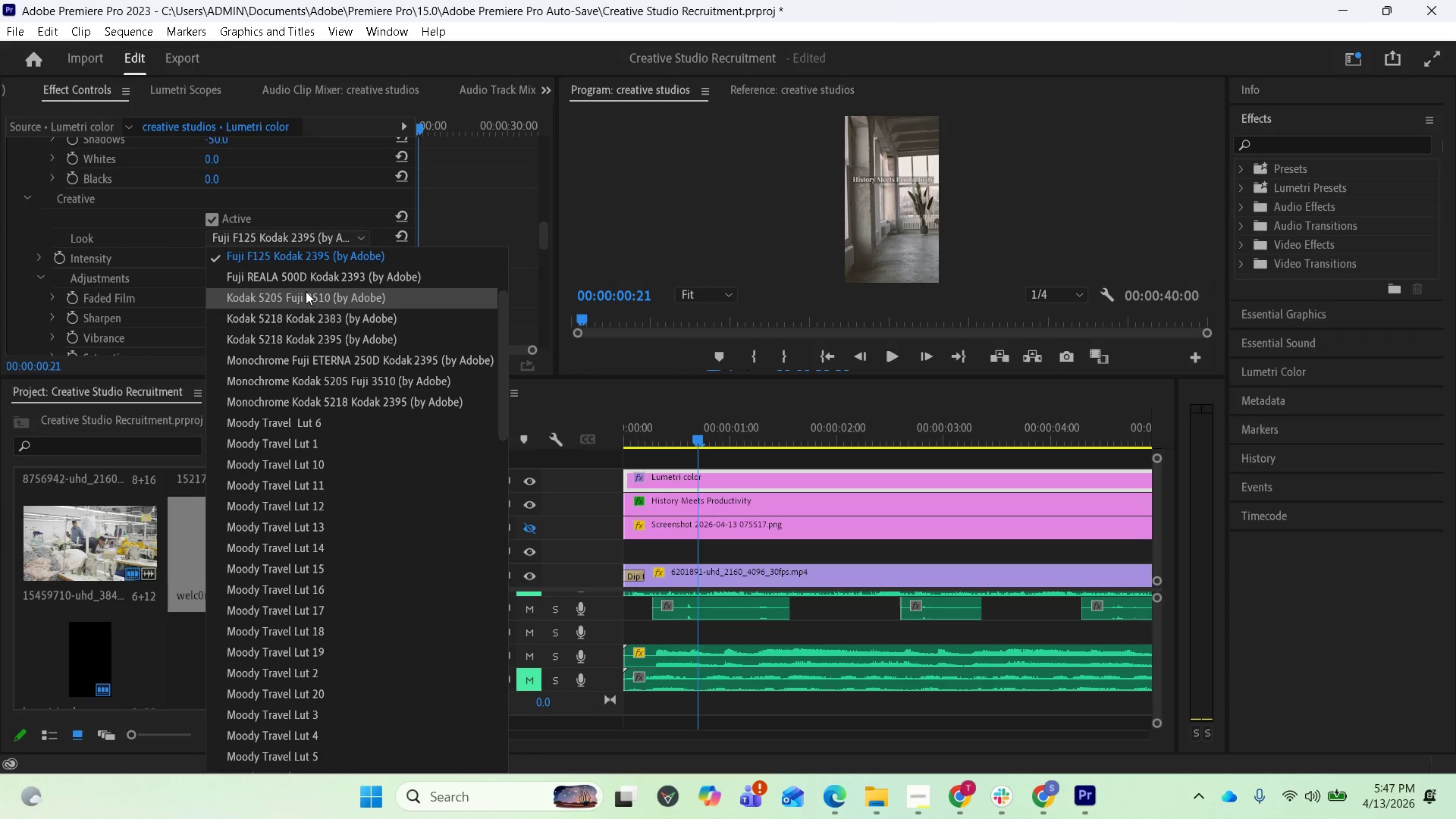 
left_click([302, 280])
 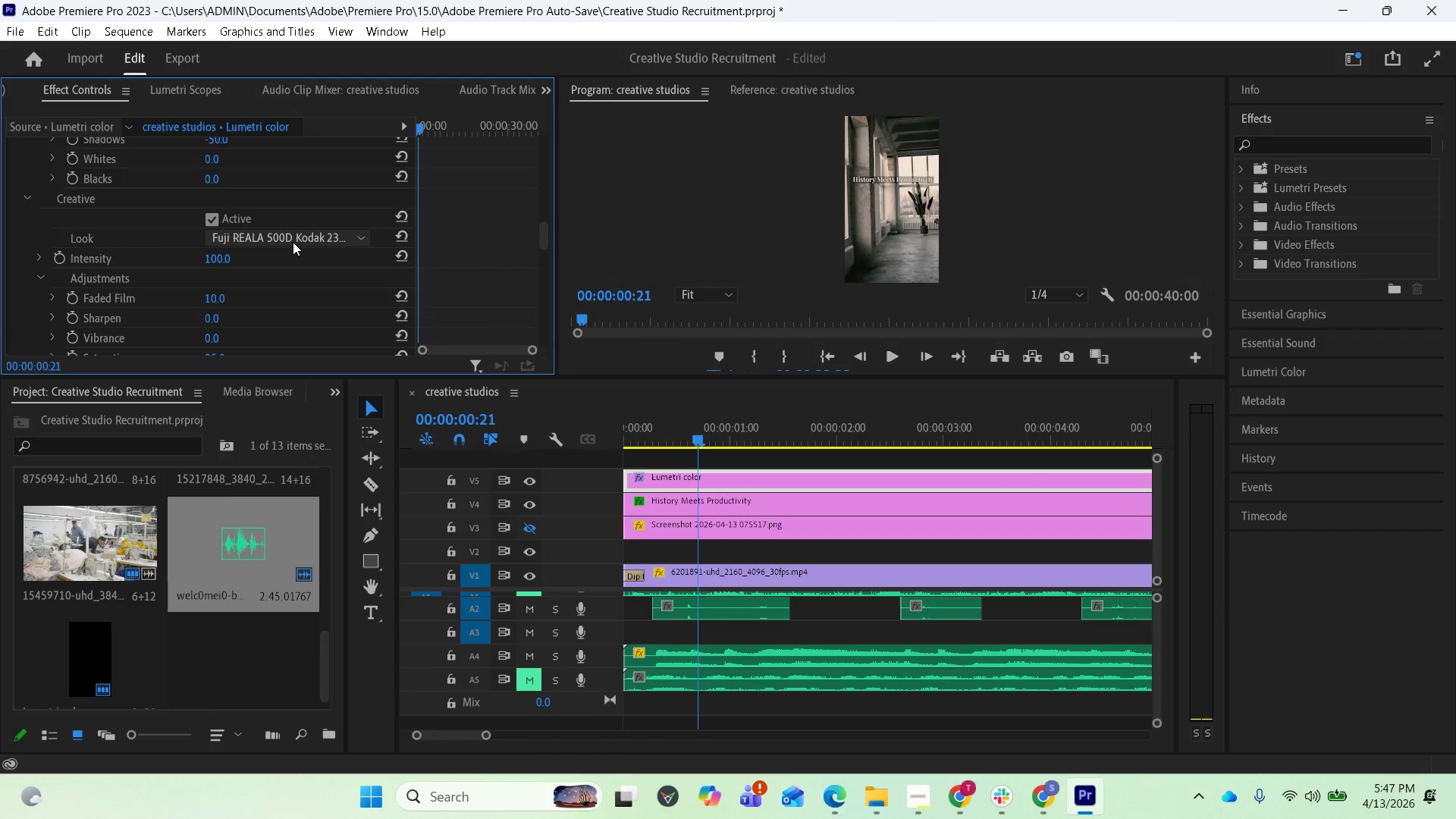 
left_click([287, 234])
 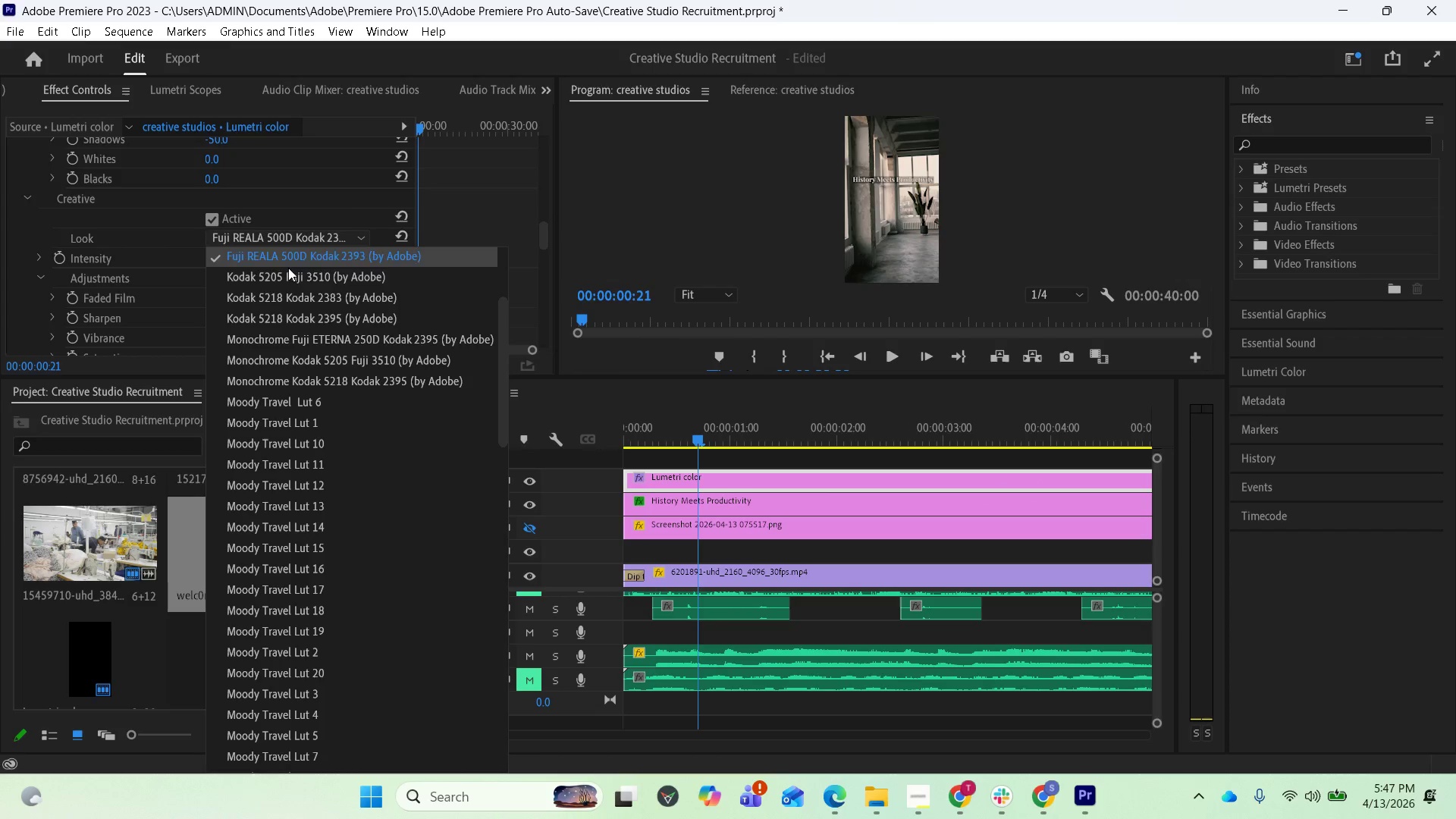 
left_click([286, 274])
 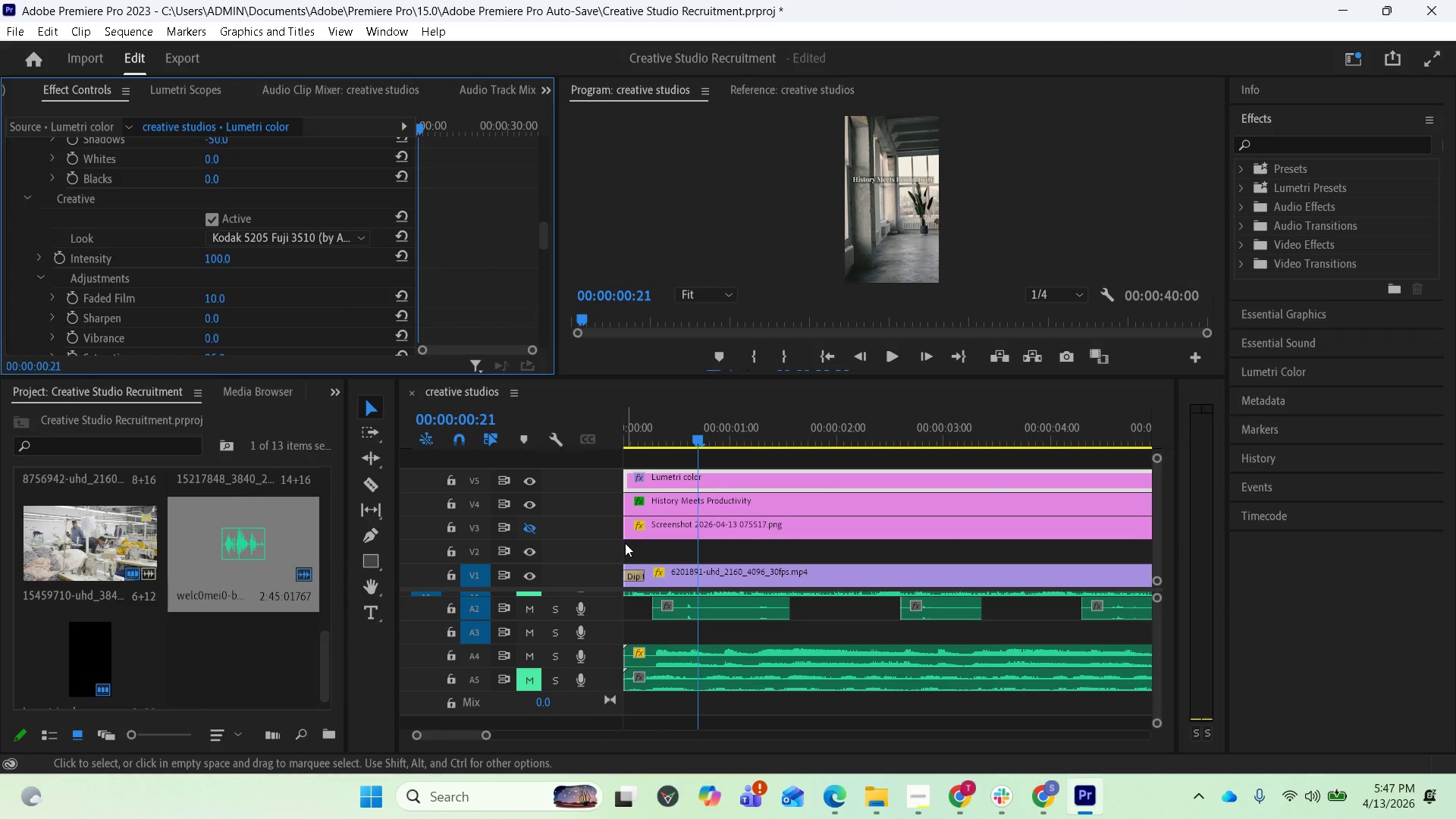 
key(Space)
 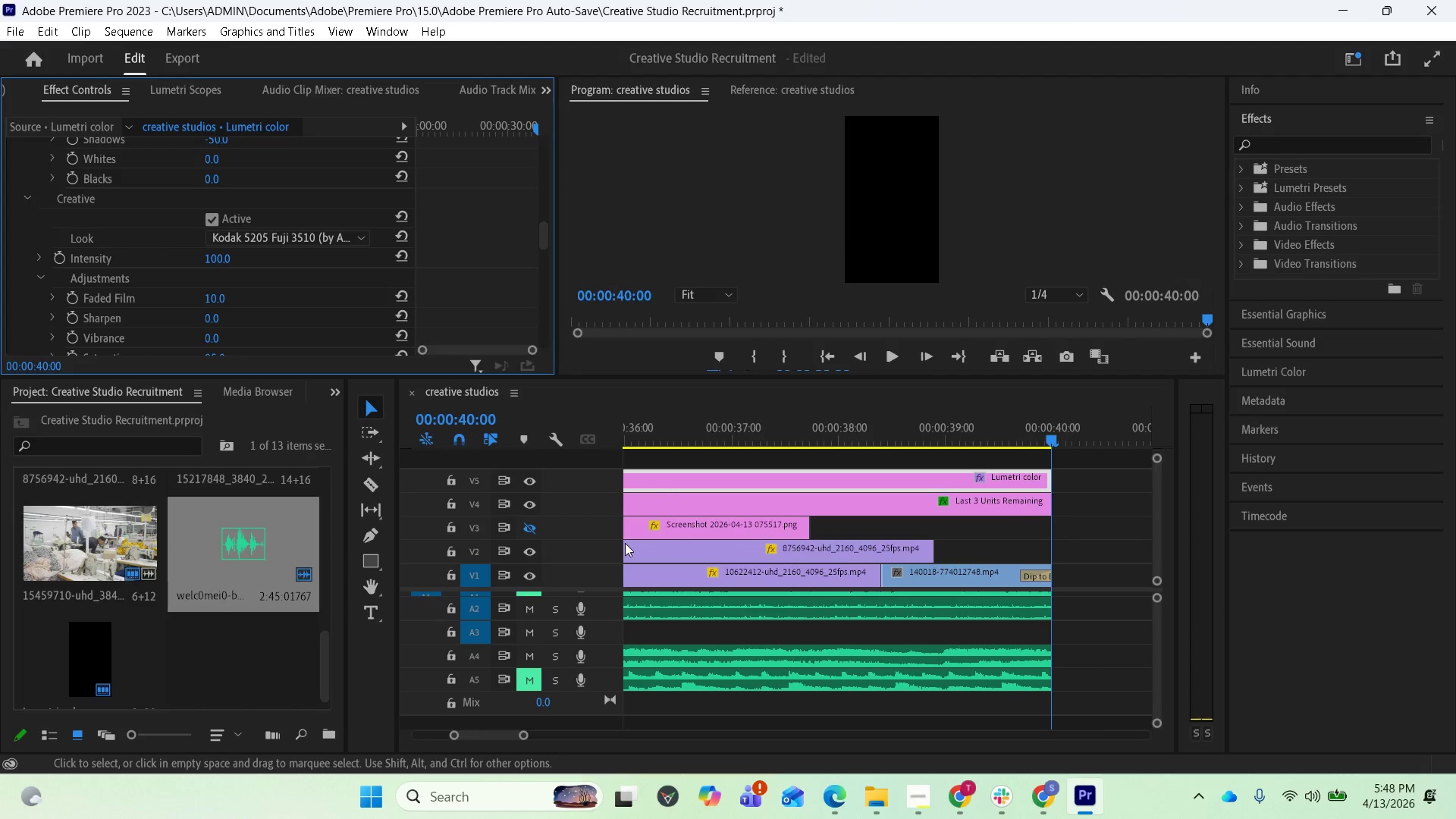 
wait(46.33)
 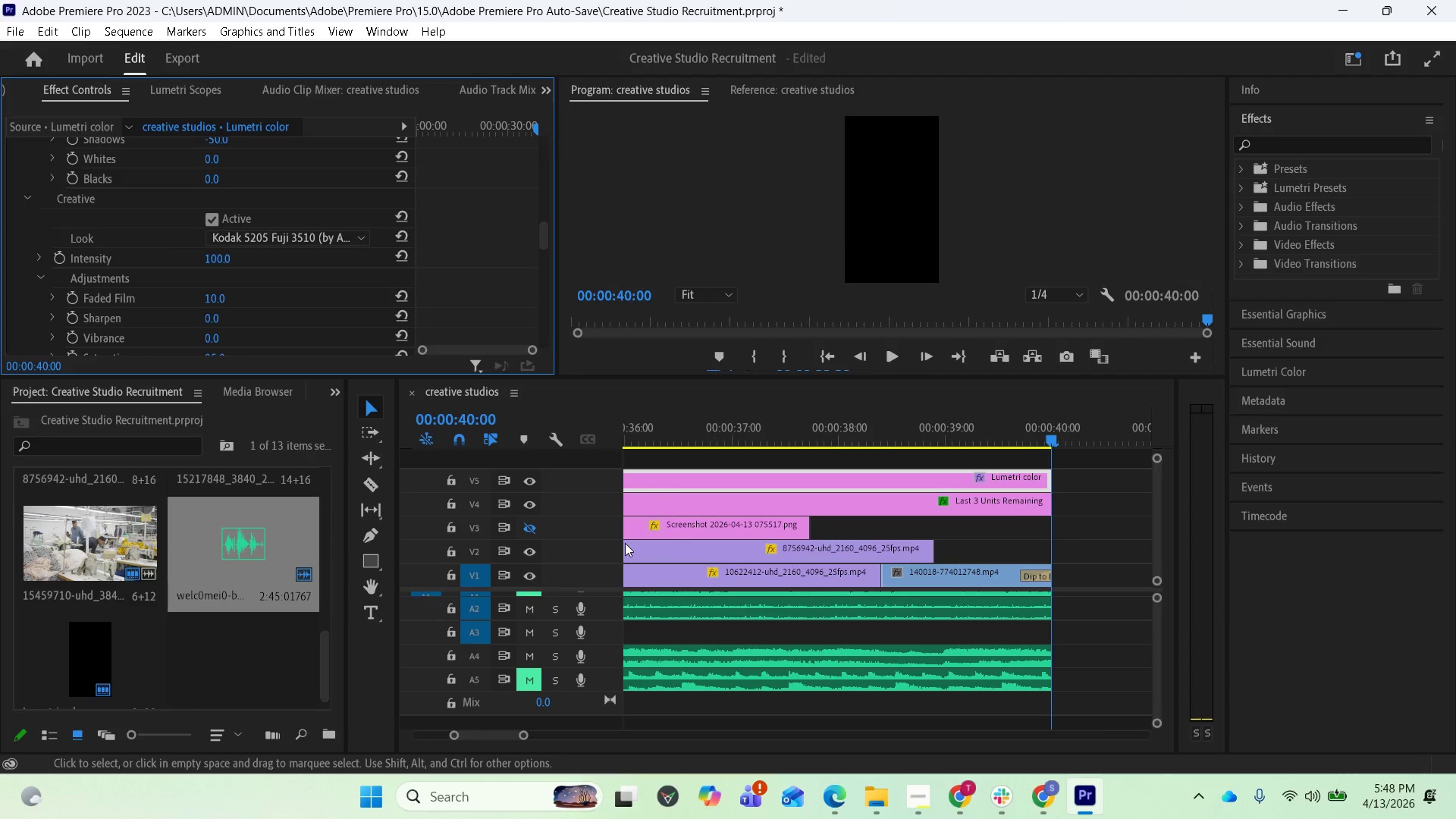 
left_click([311, 234])
 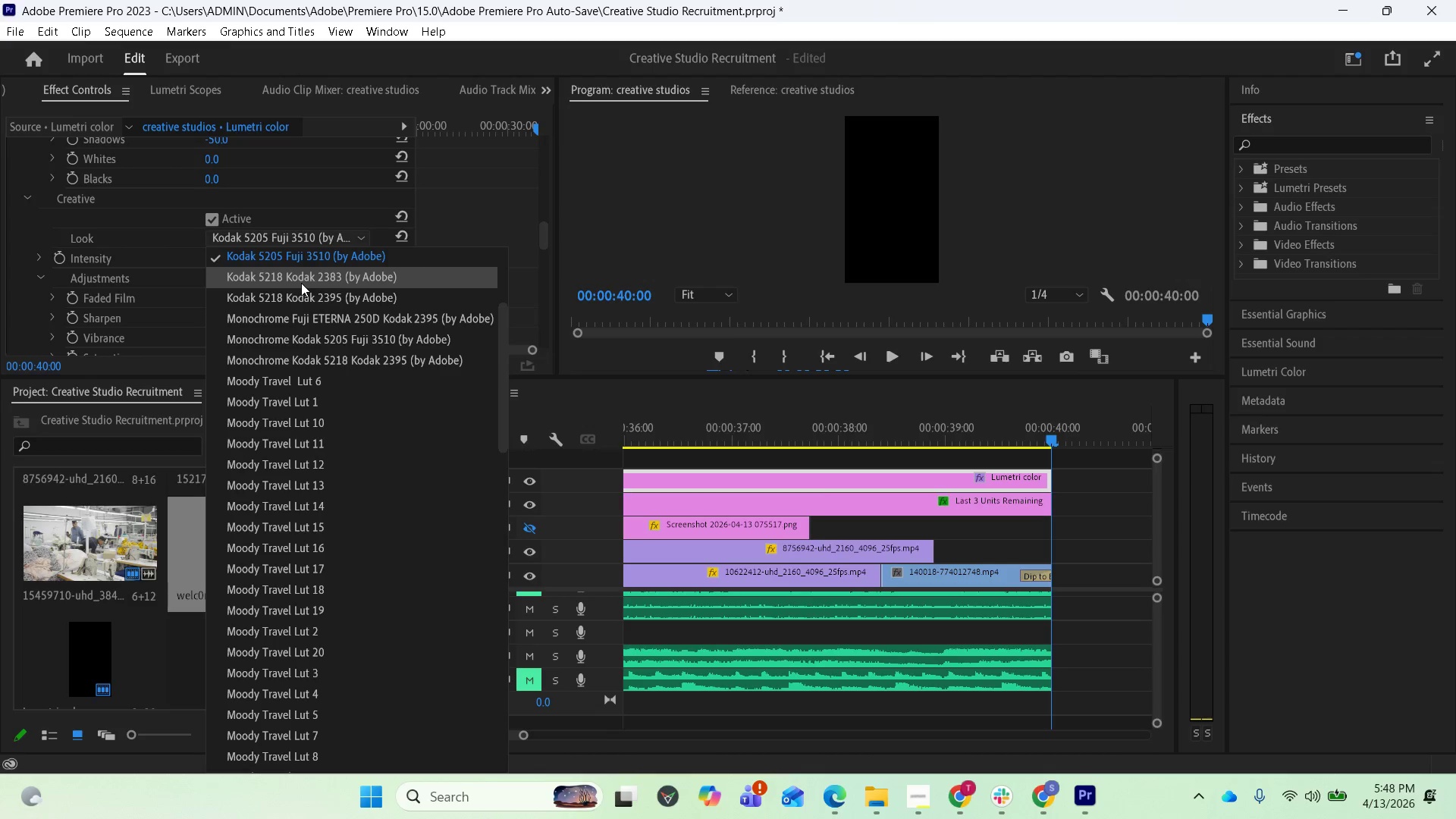 
left_click([301, 281])
 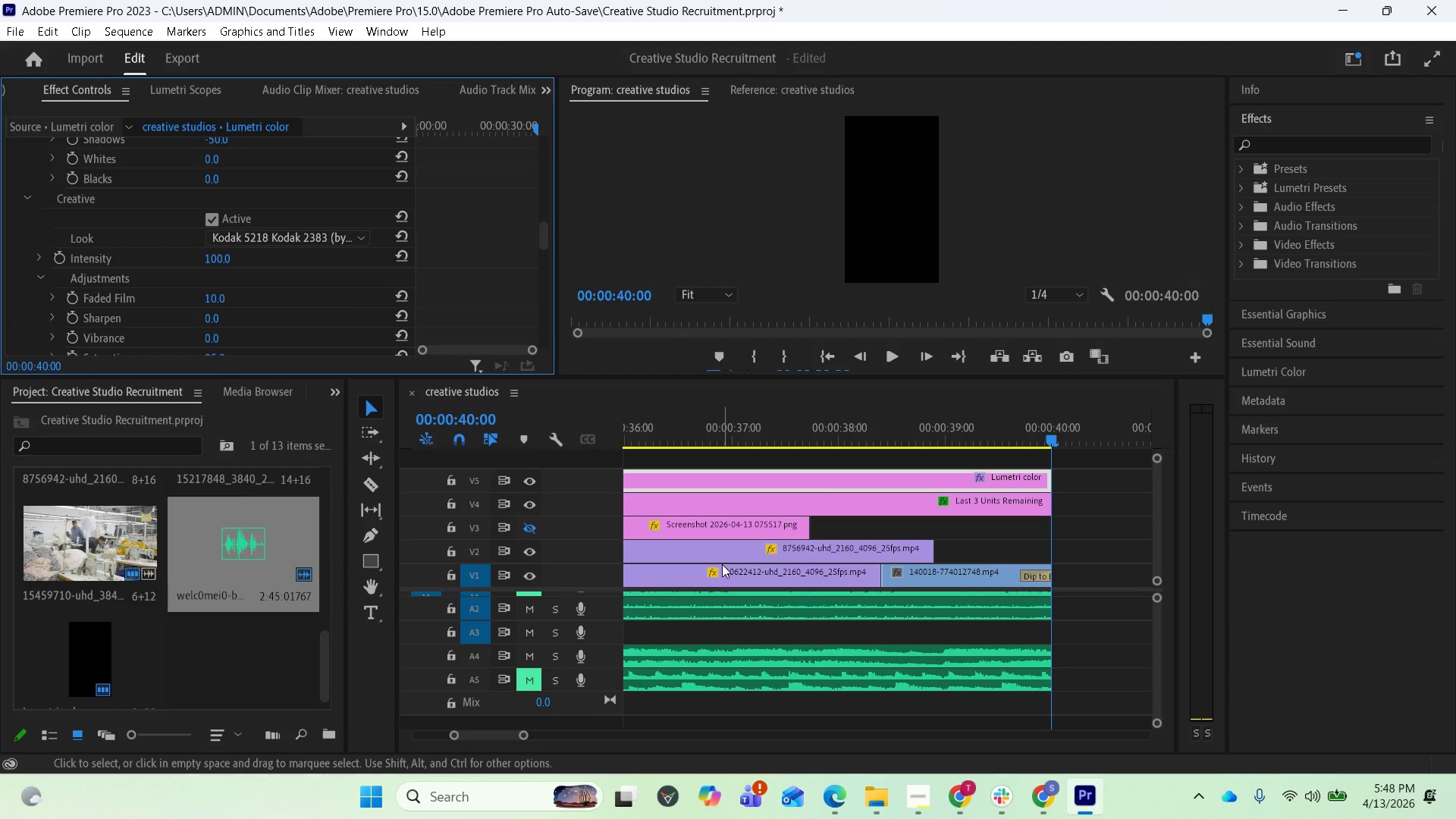 
key(Space)
 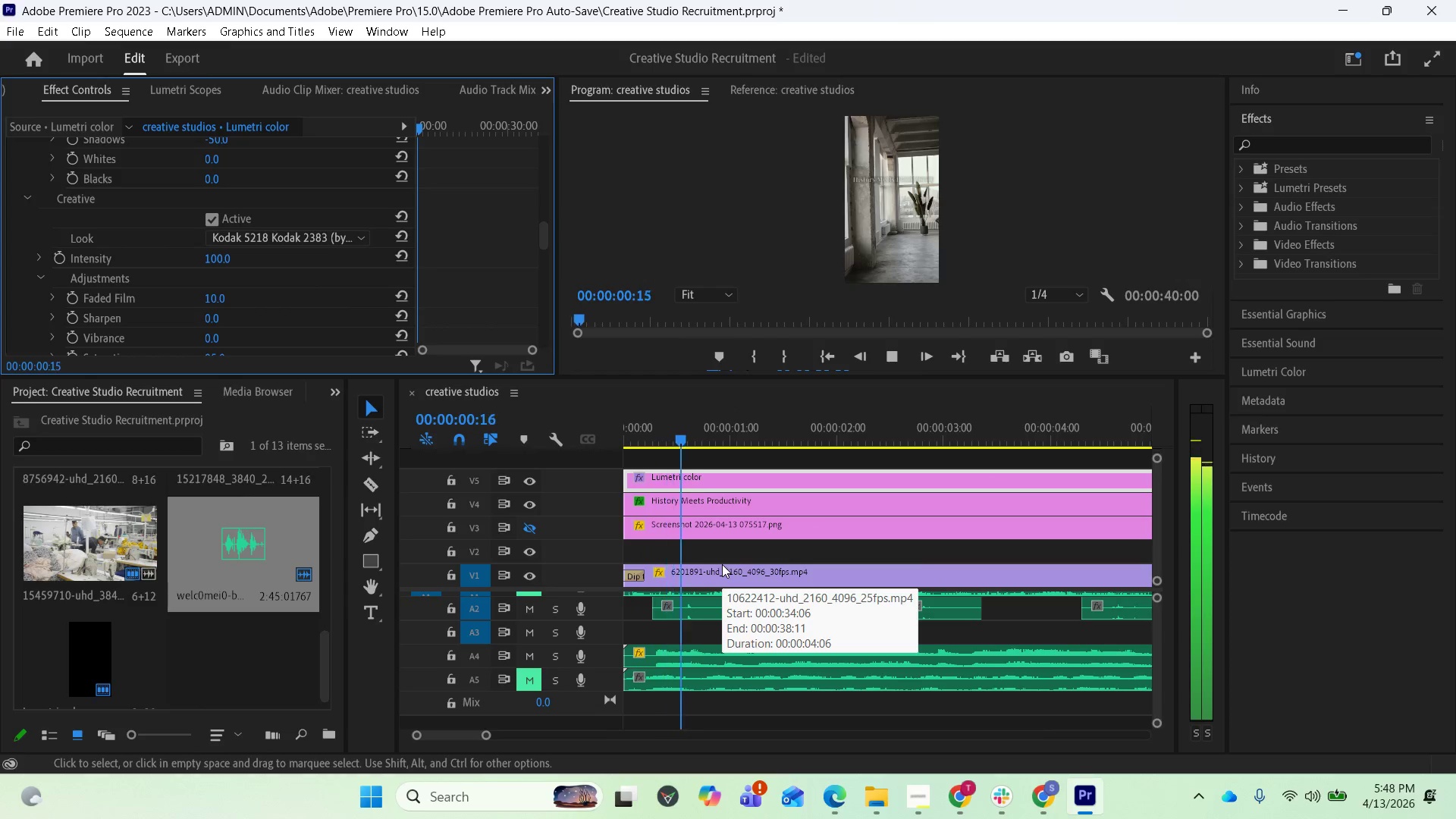 
key(Space)
 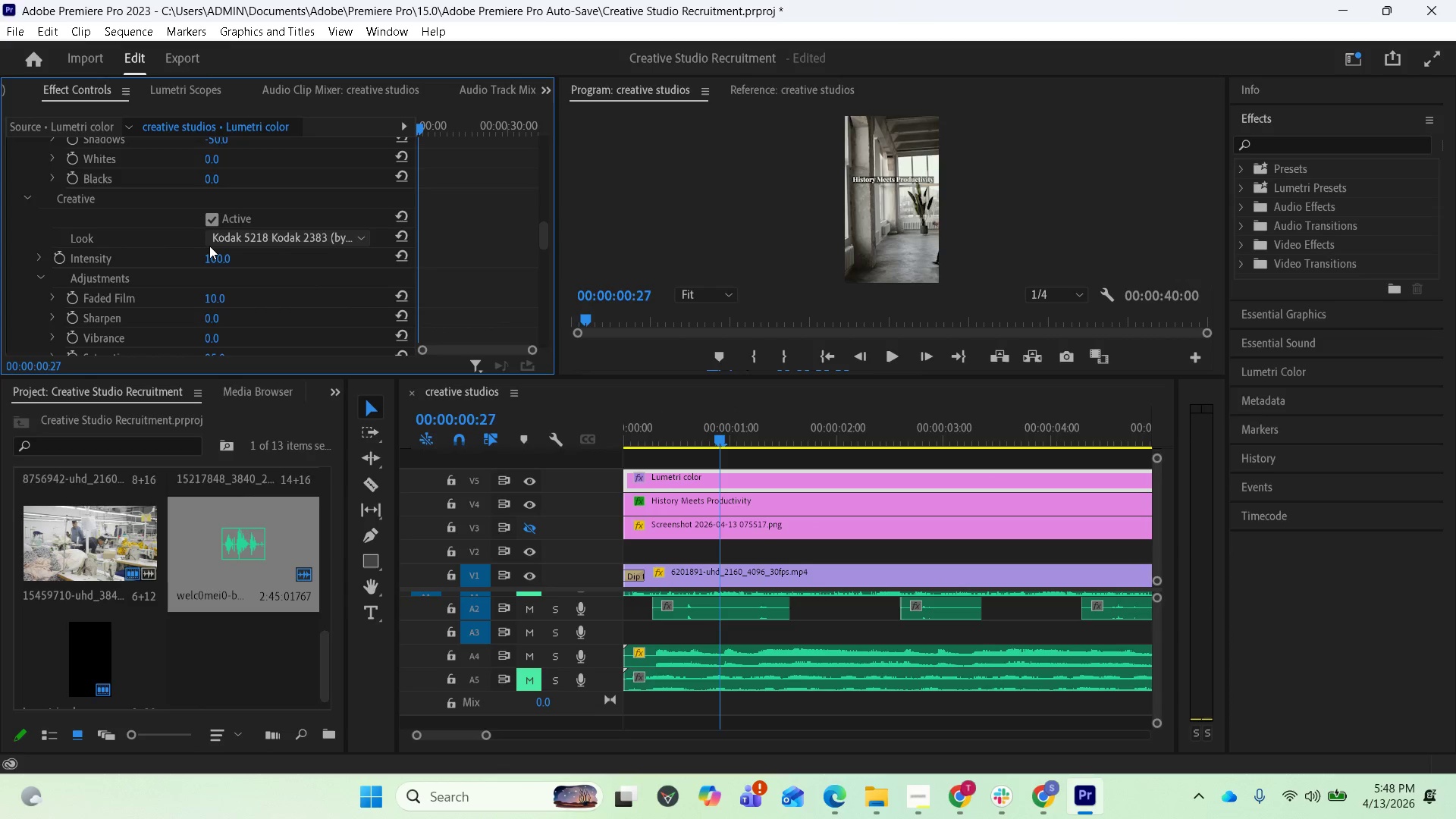 
left_click([219, 242])
 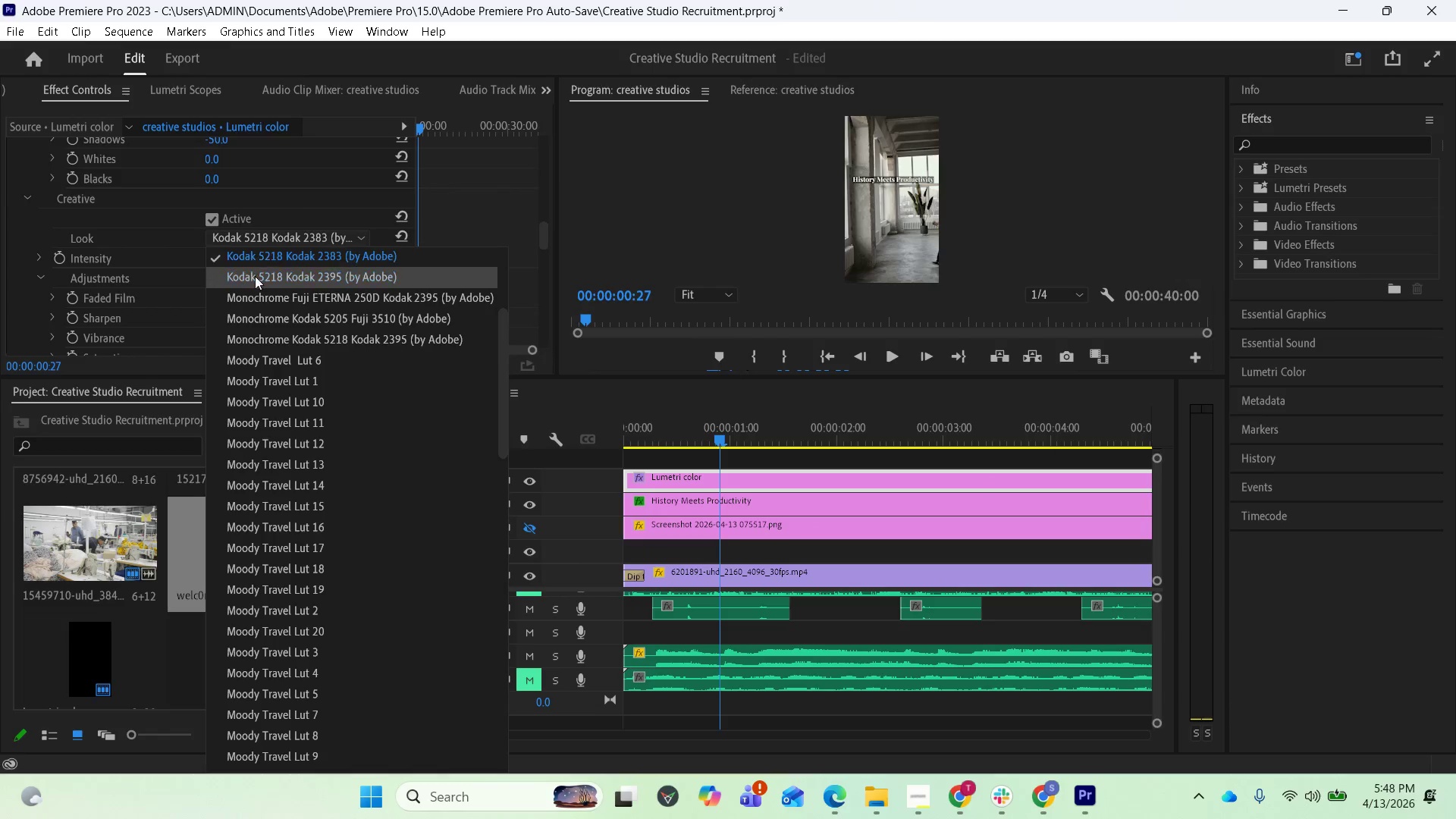 
left_click([255, 276])
 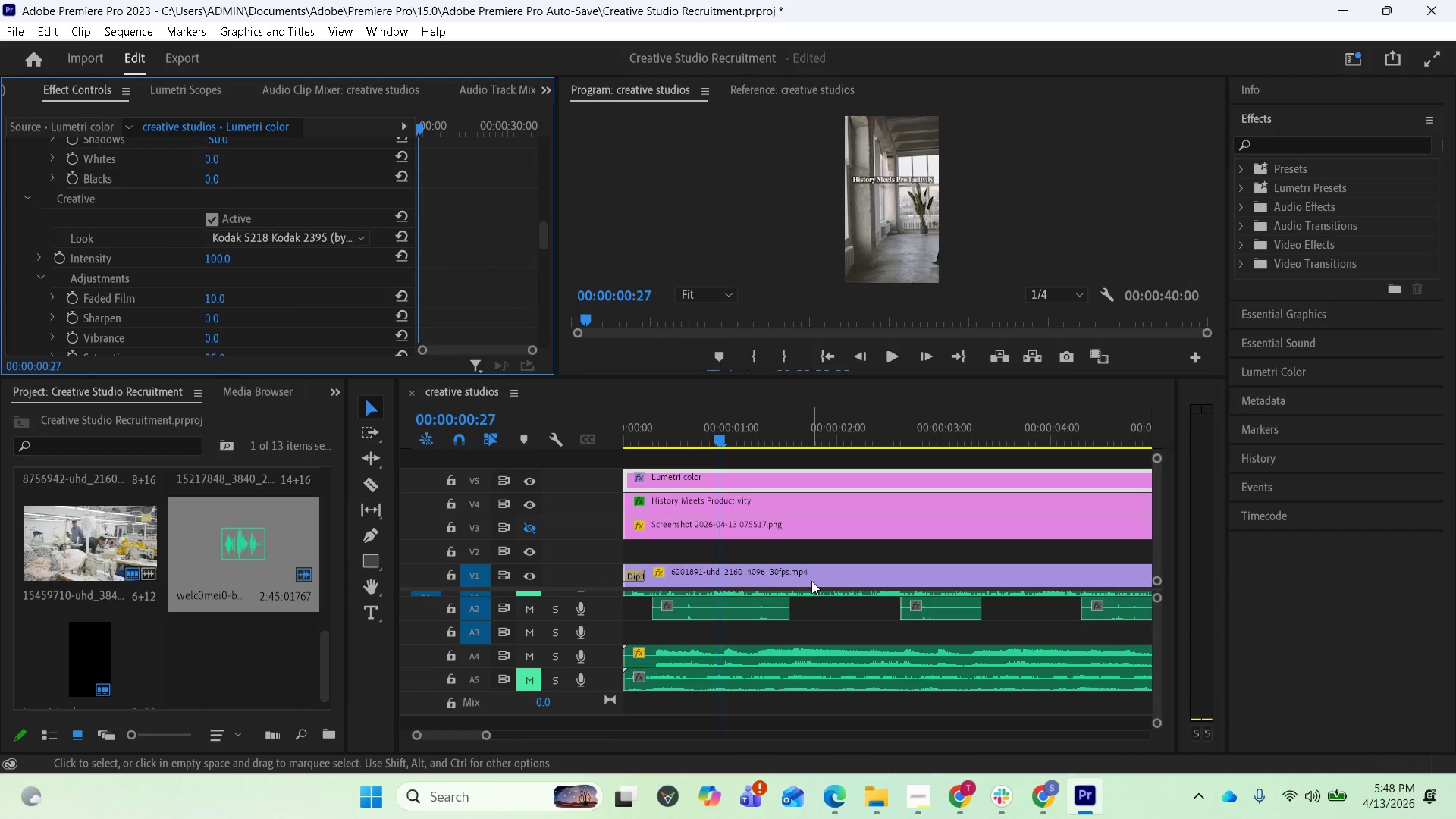 
key(Space)
 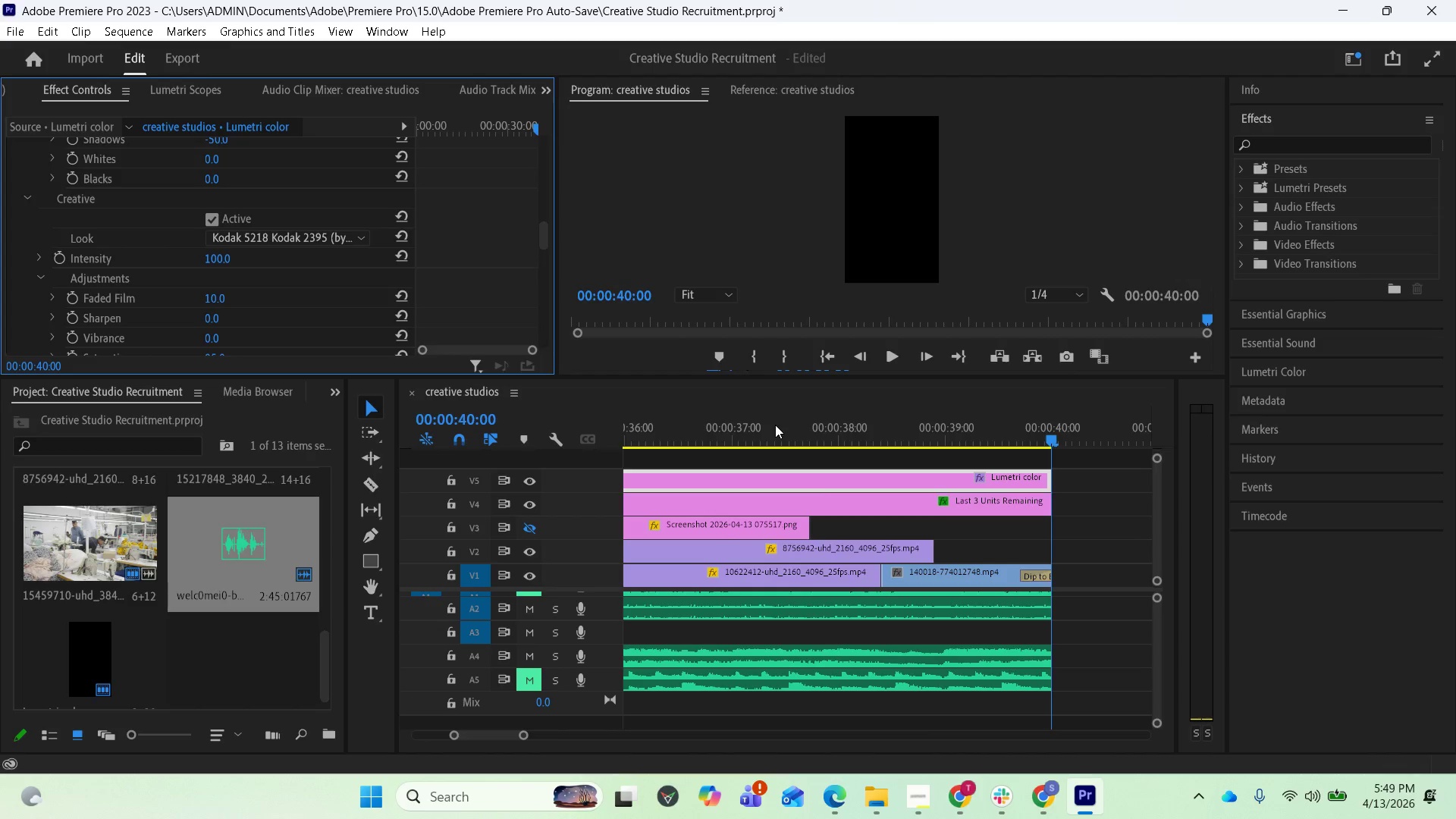 
wait(47.8)
 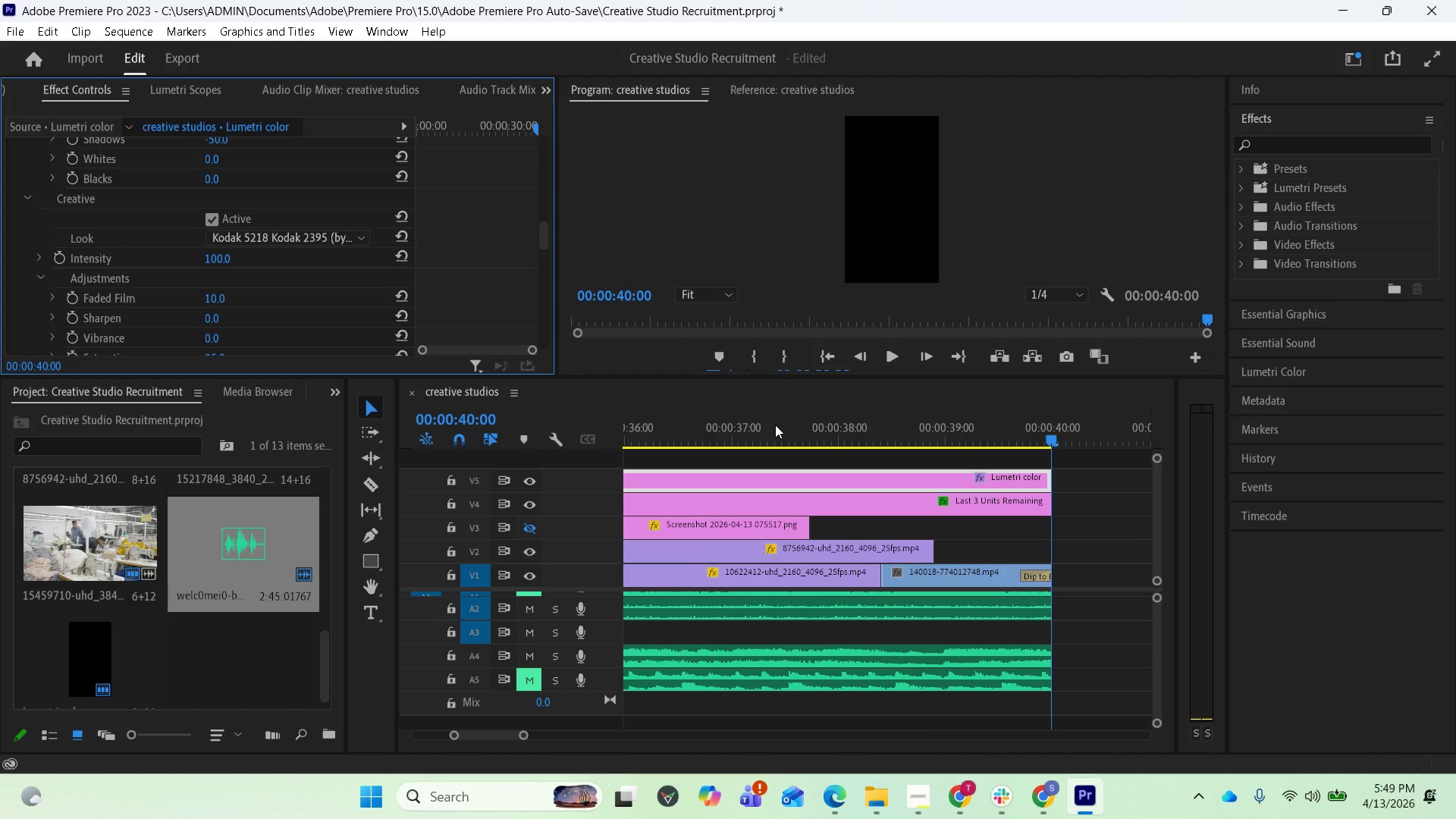 
left_click([897, 351])
 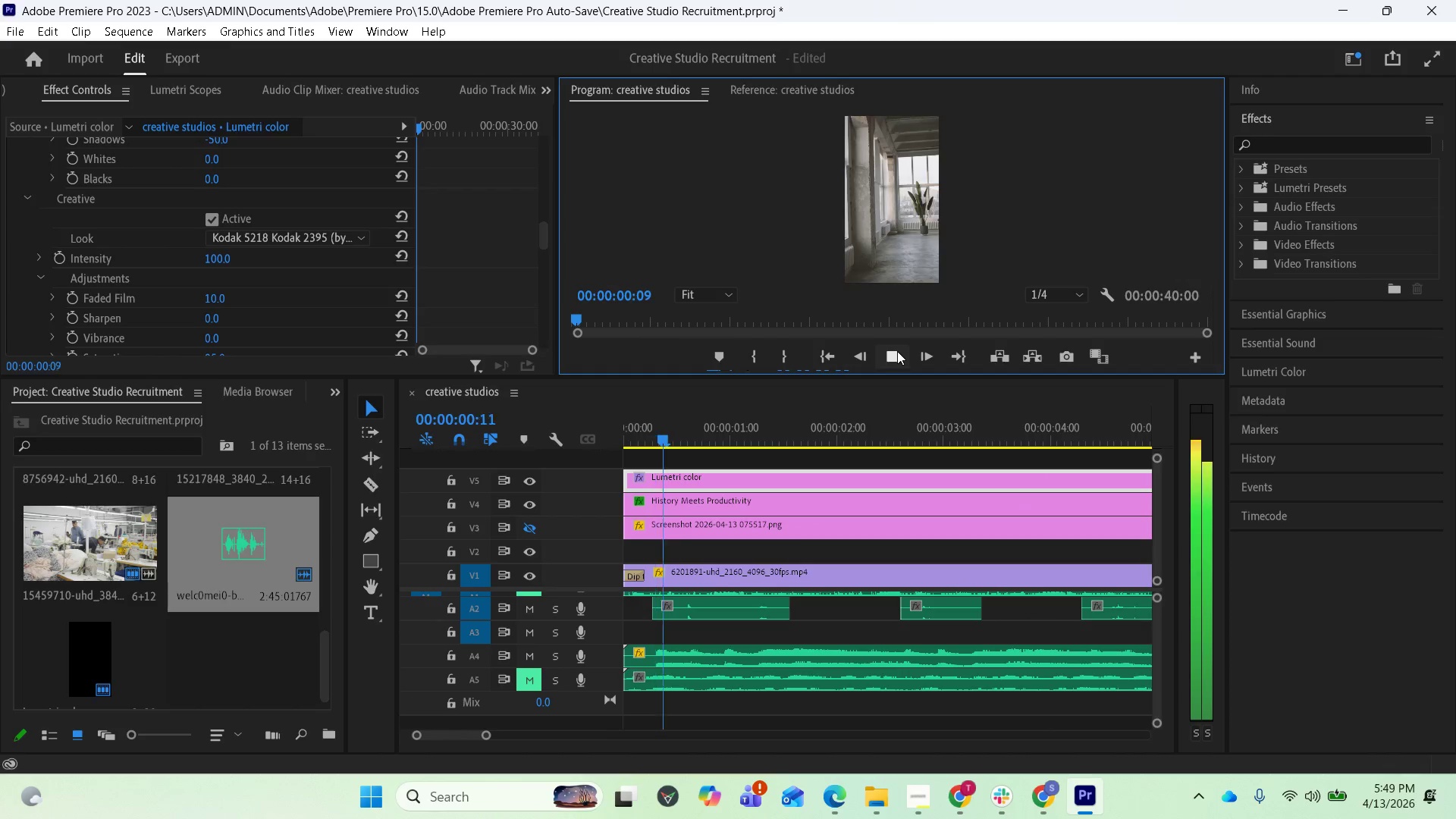 
left_click([897, 351])
 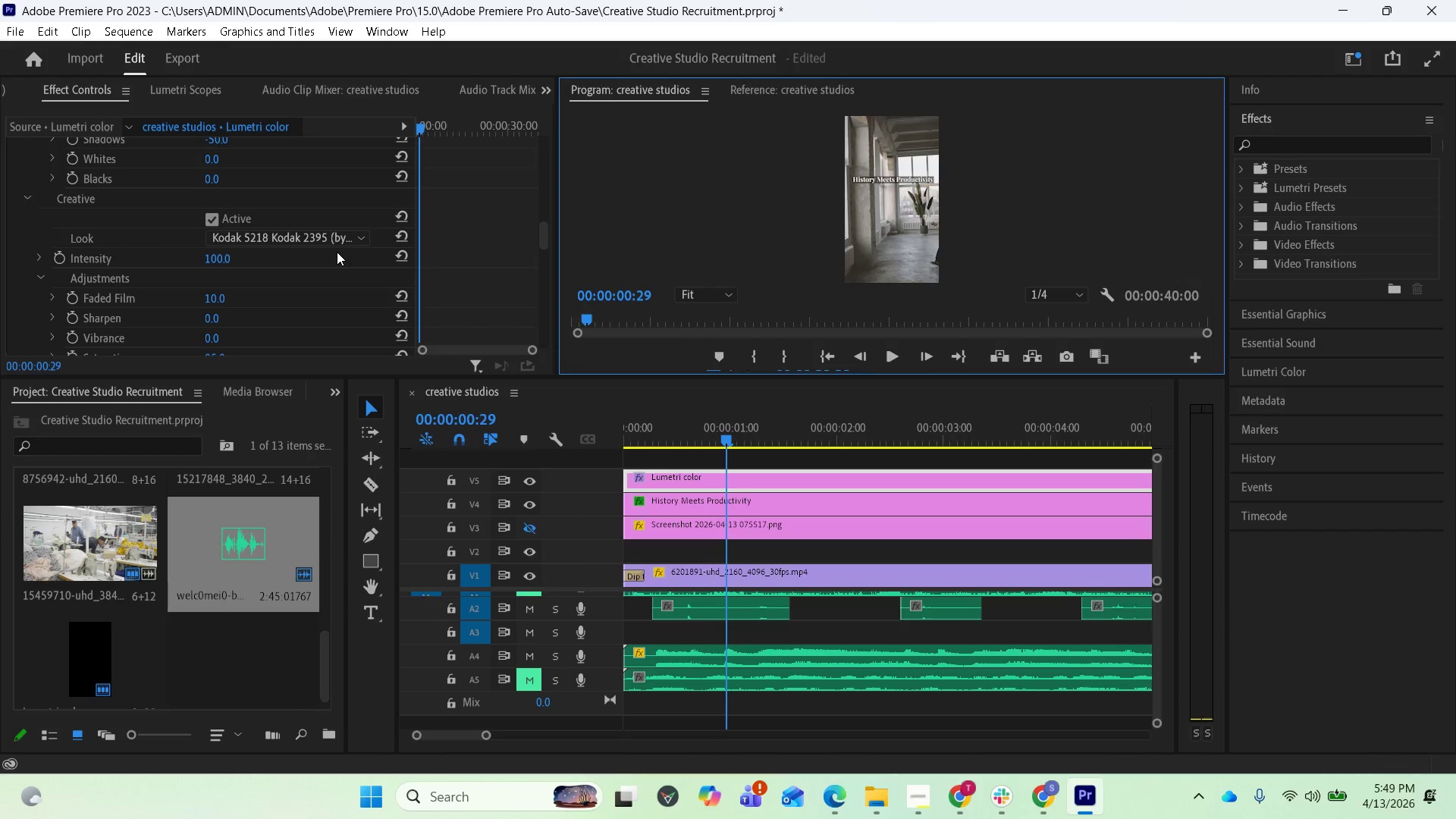 
left_click([337, 240])
 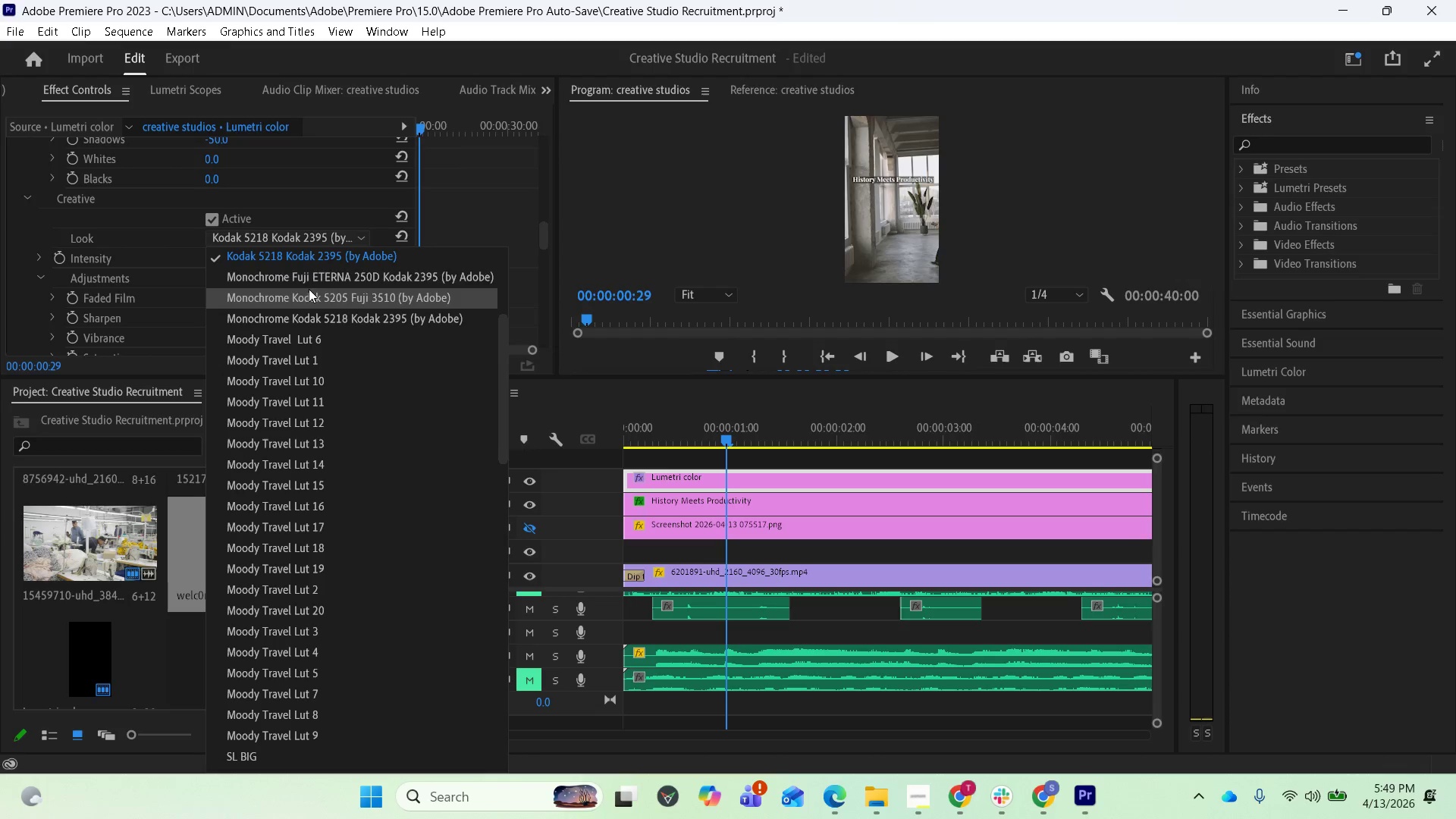 
left_click([309, 281])
 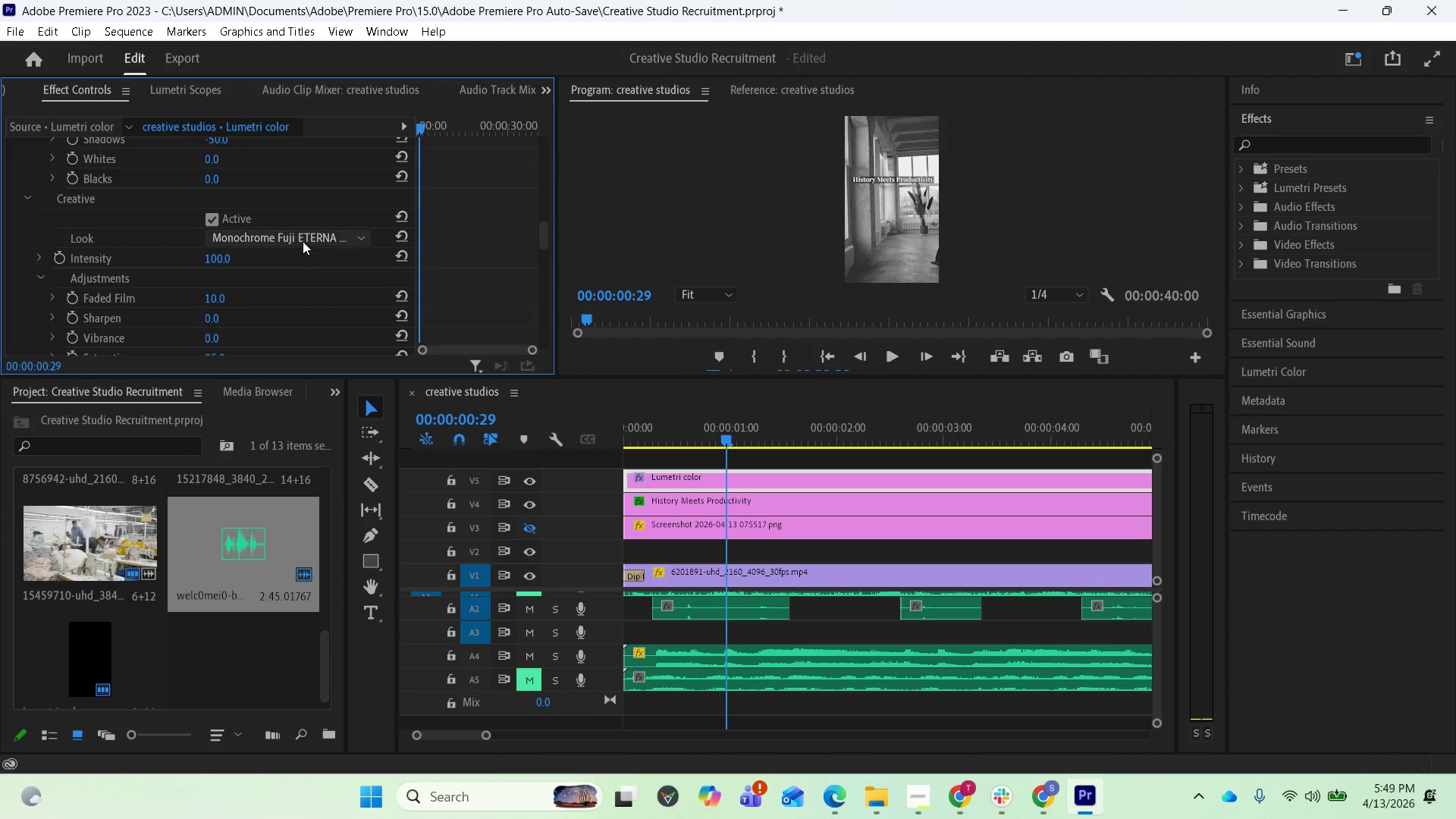 
left_click([303, 237])
 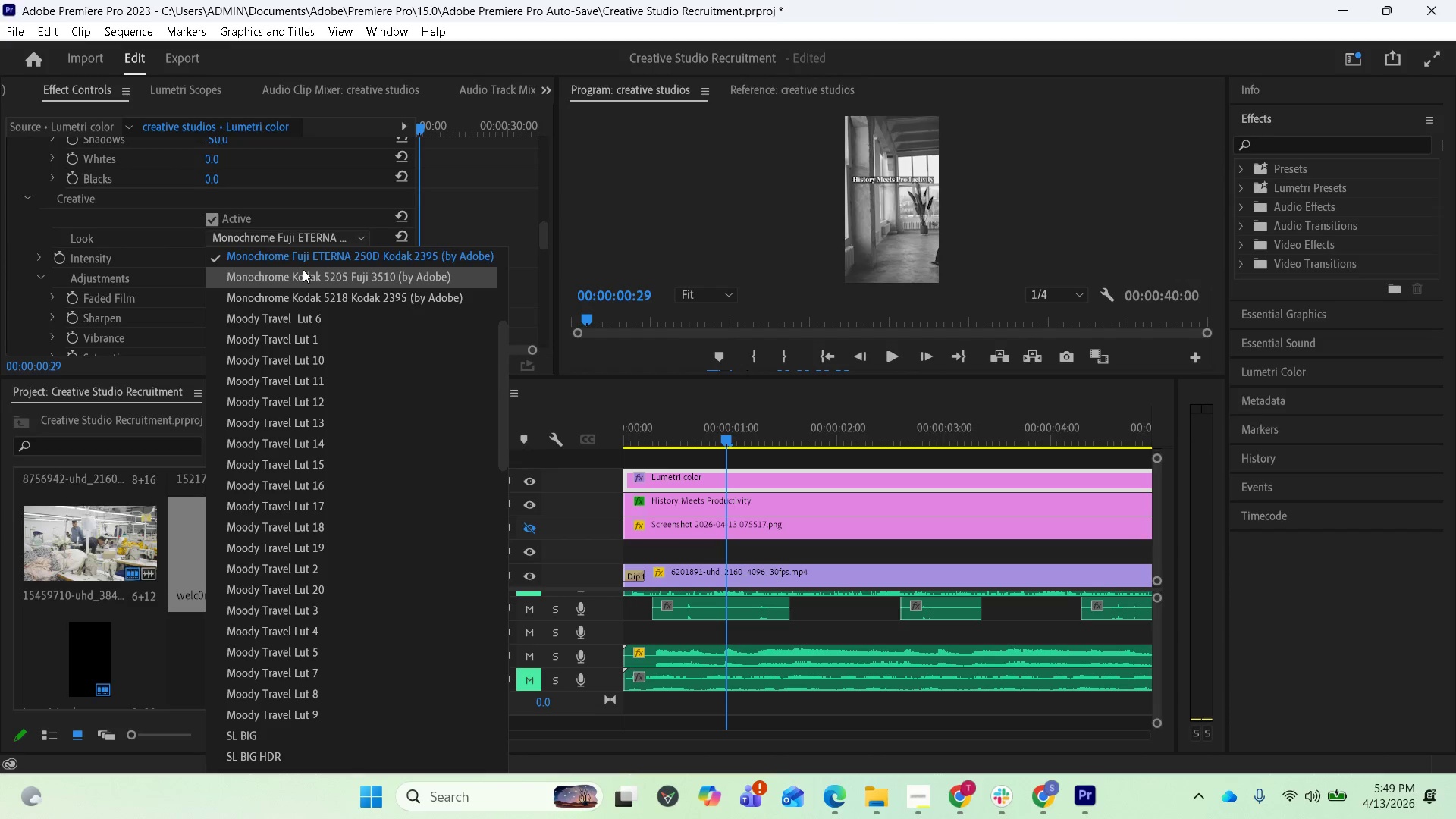 
left_click([303, 276])
 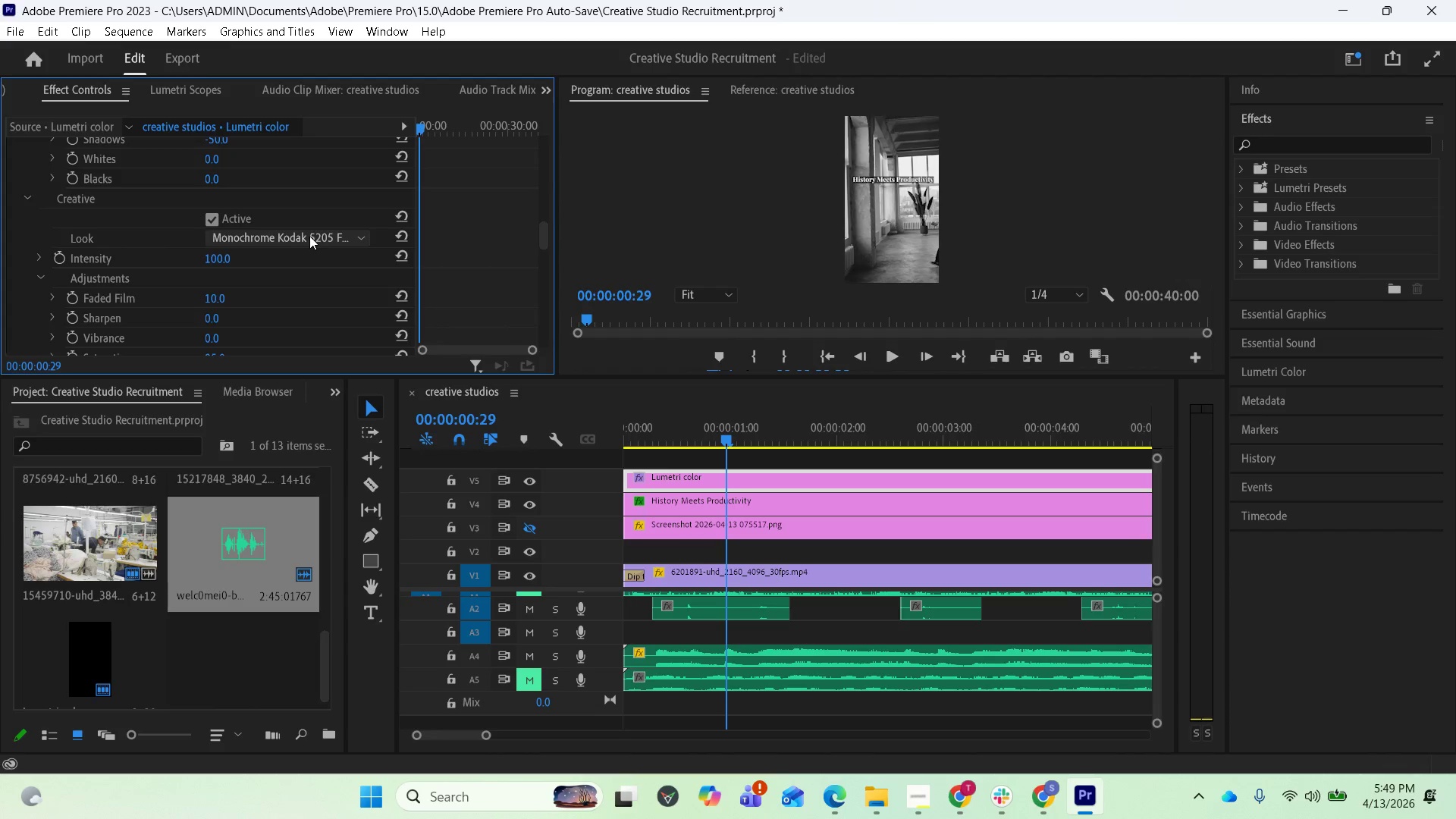 
left_click([310, 236])
 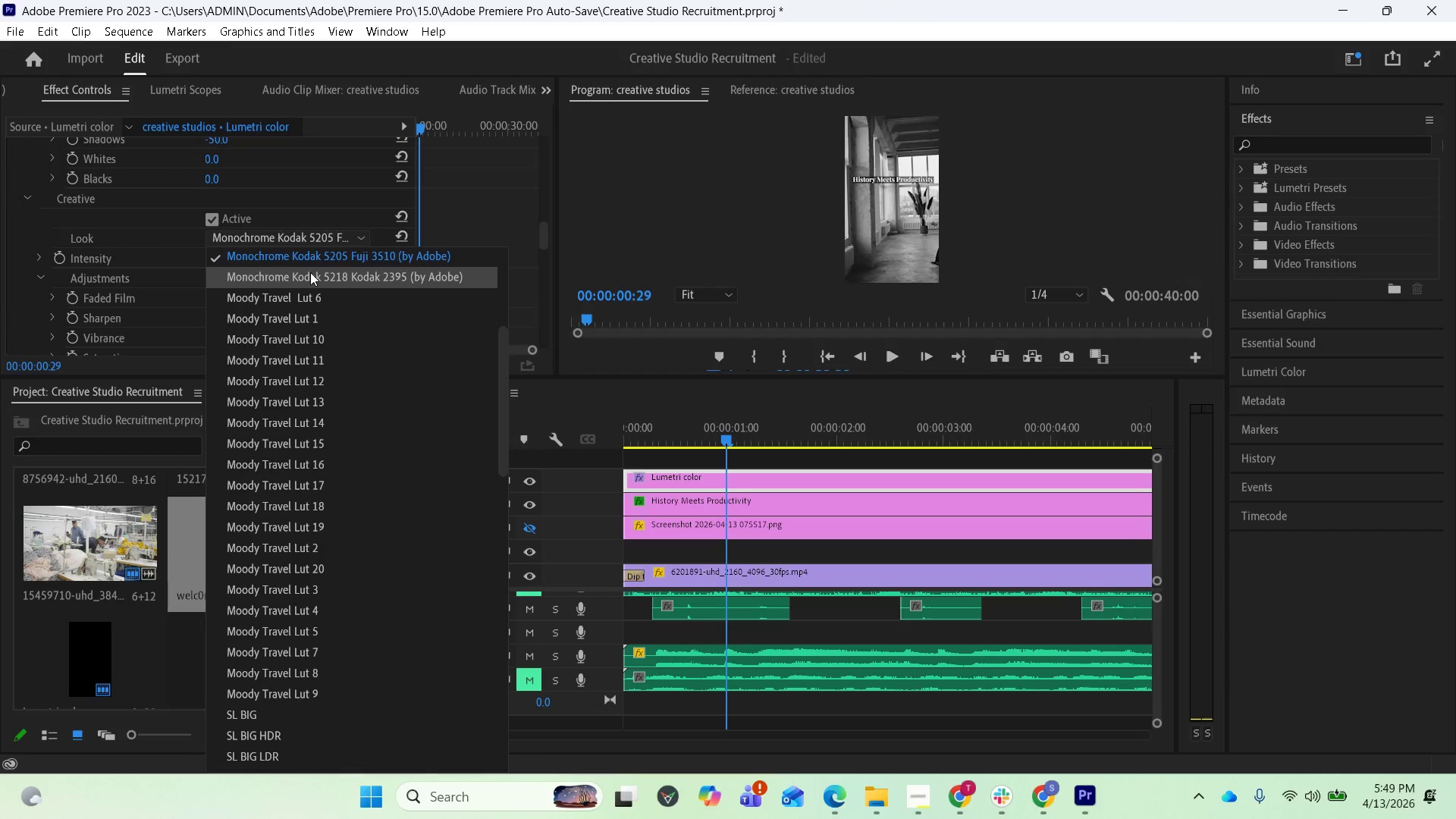 
left_click([310, 272])
 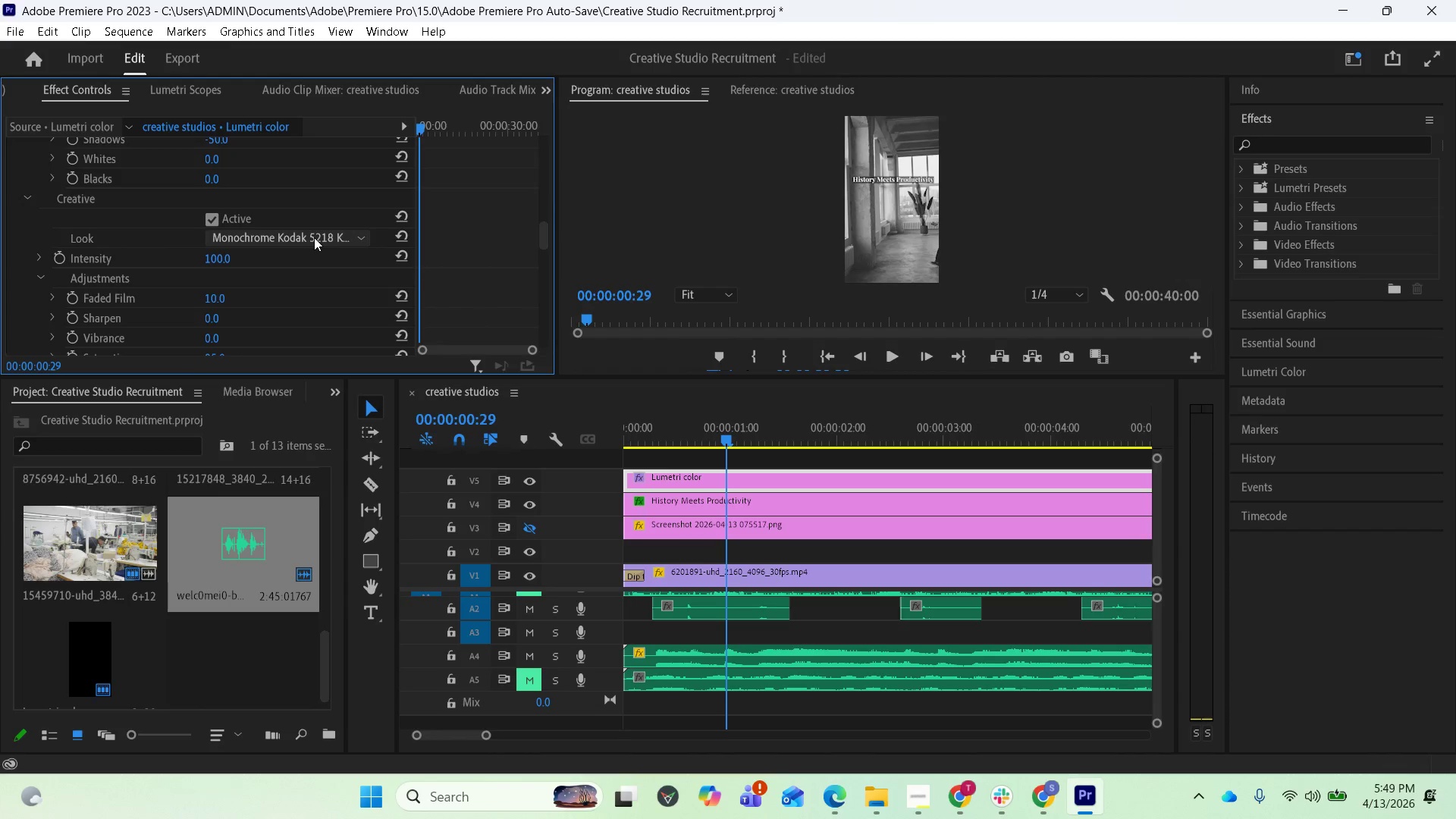 
left_click([314, 237])
 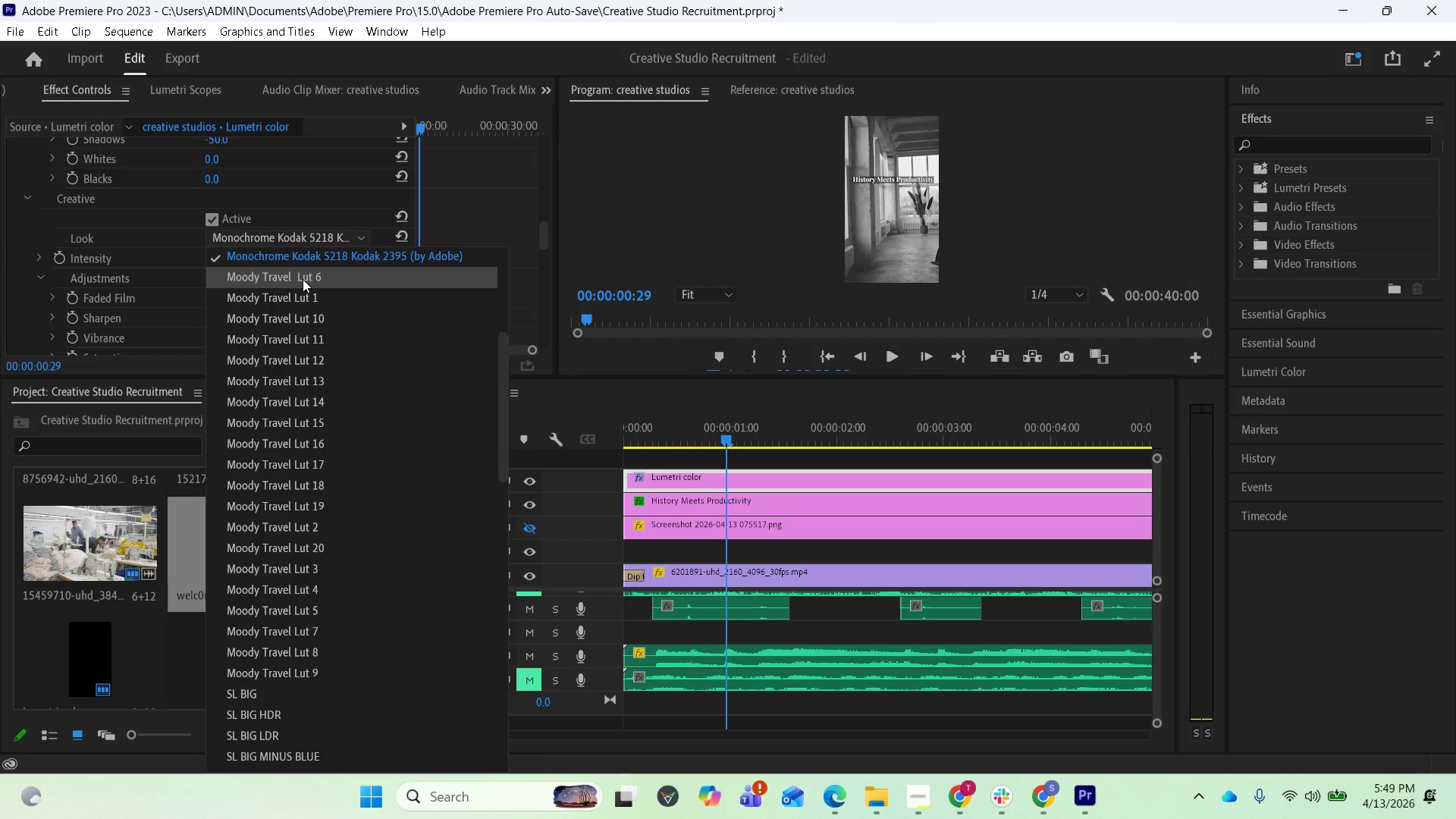 
left_click([303, 280])
 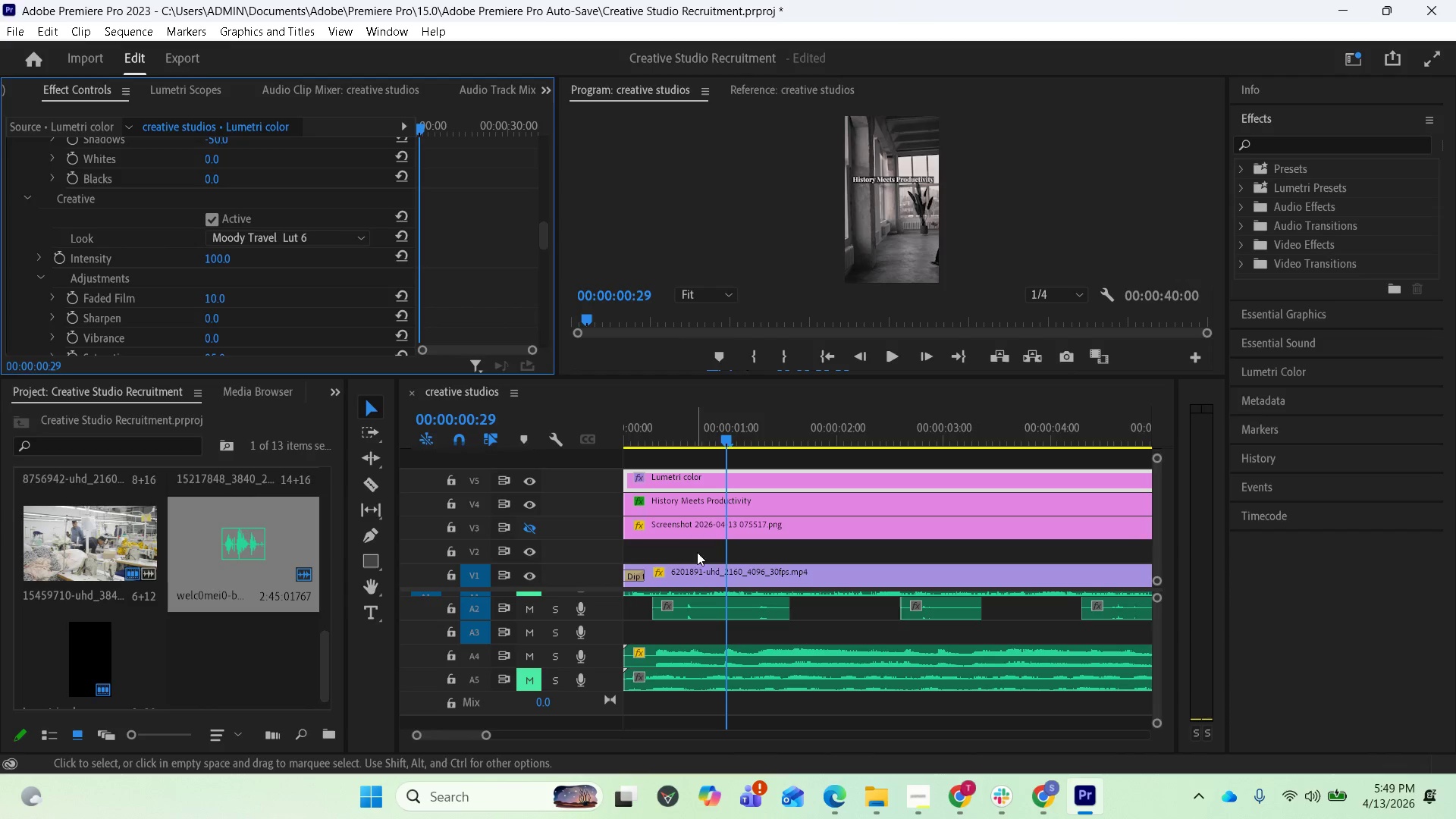 
key(Space)
 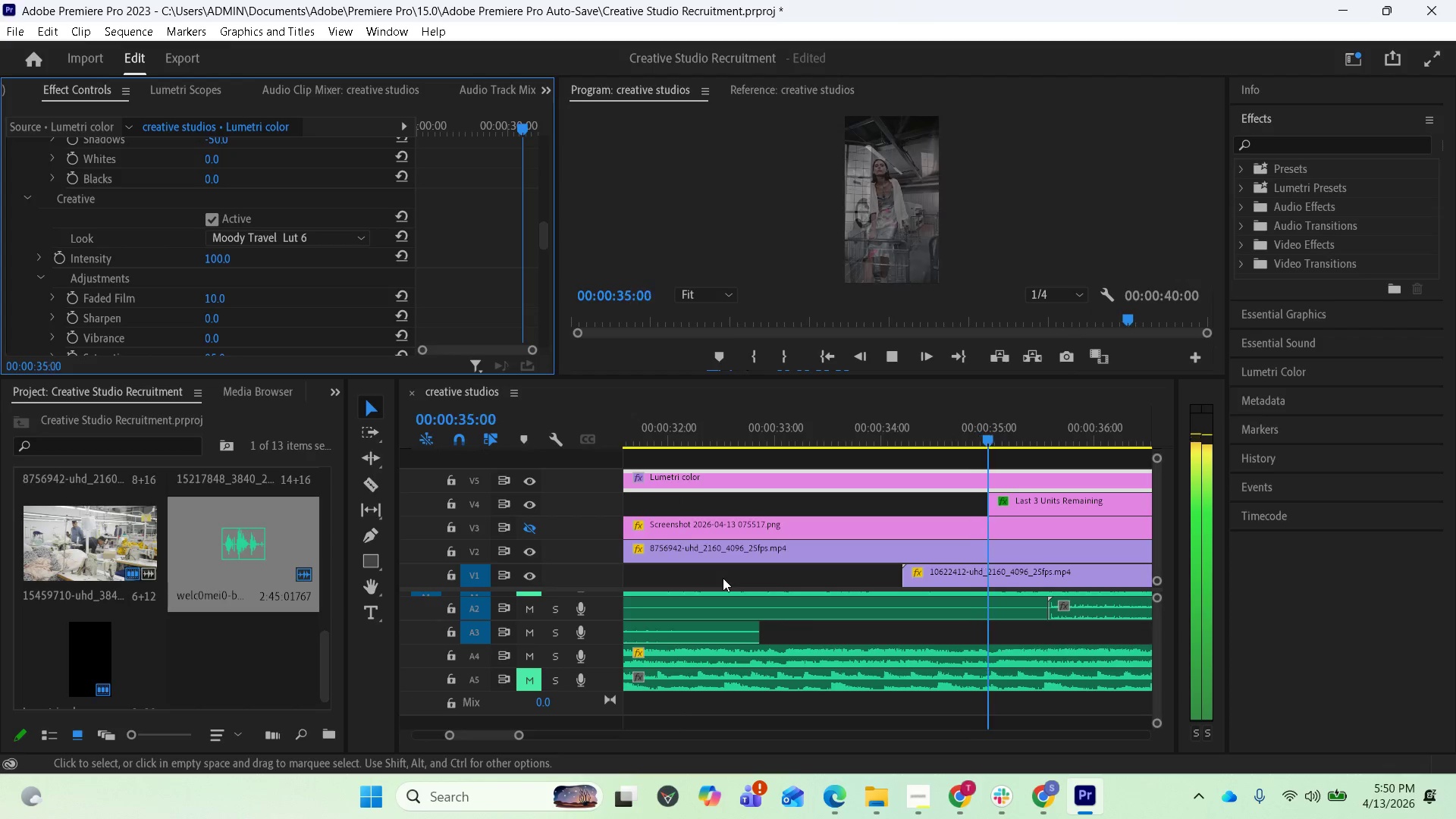 
wait(39.2)
 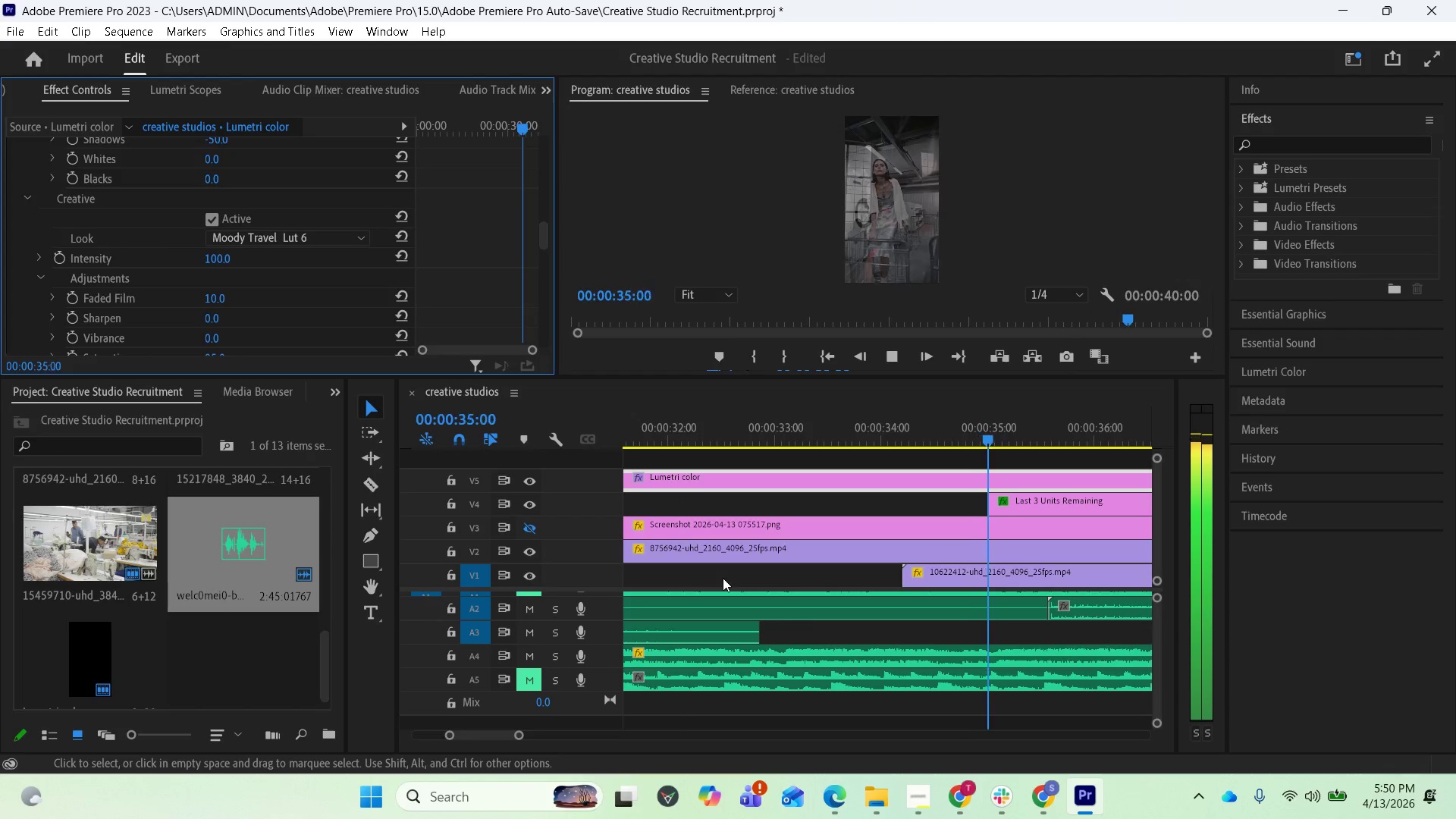 
key(Space)
 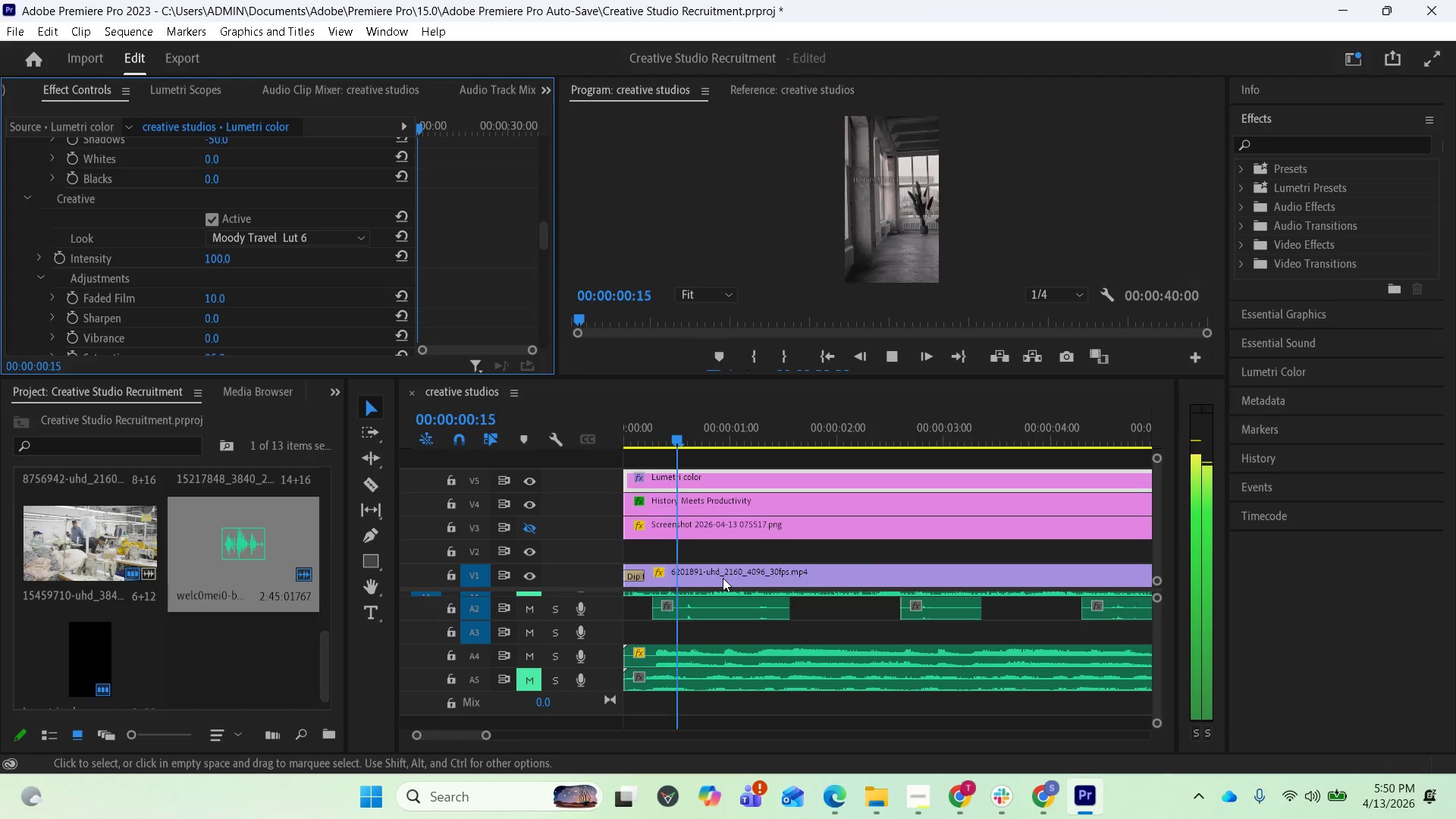 
key(Space)
 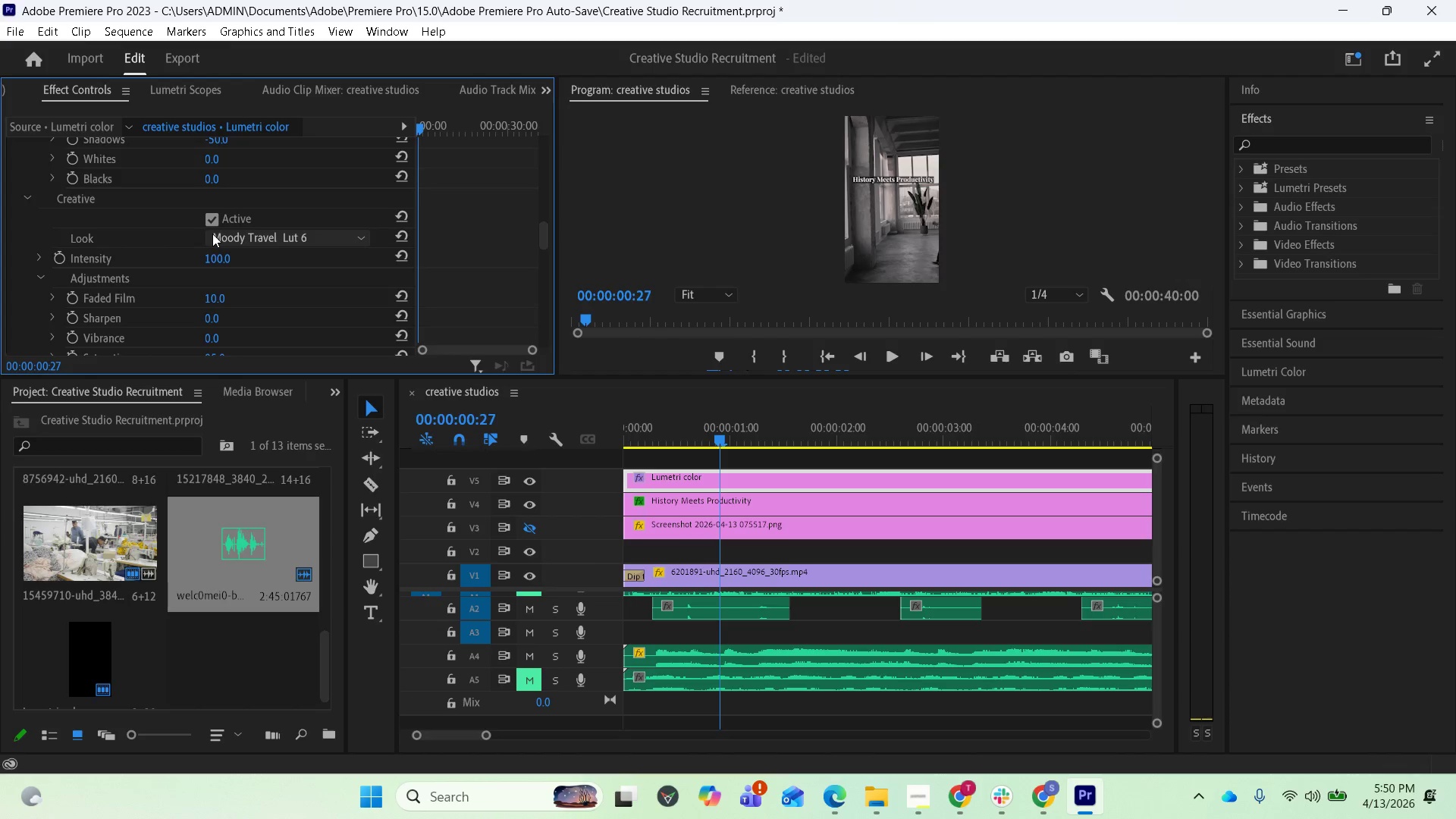 
left_click([215, 234])
 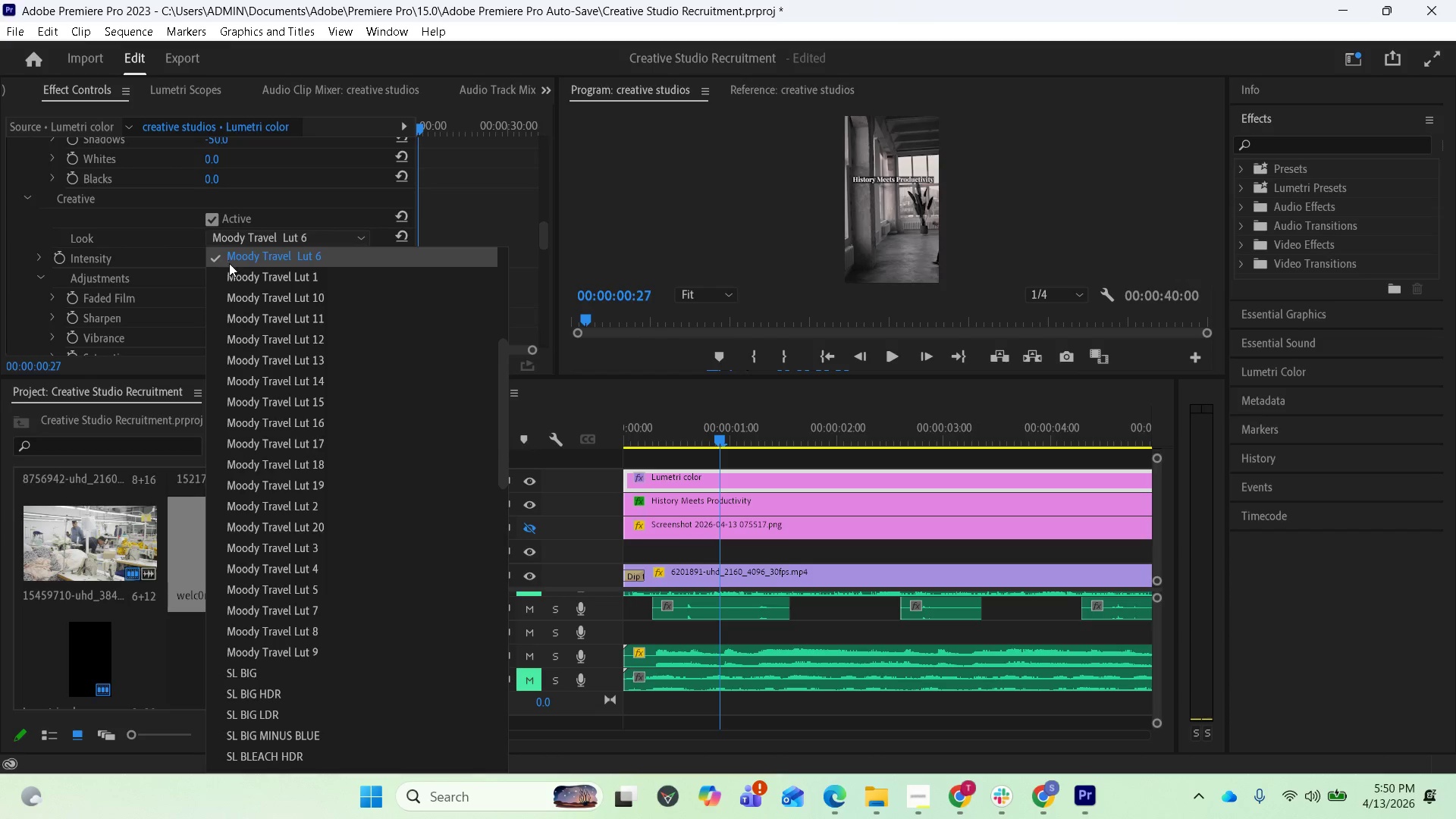 
left_click([231, 274])
 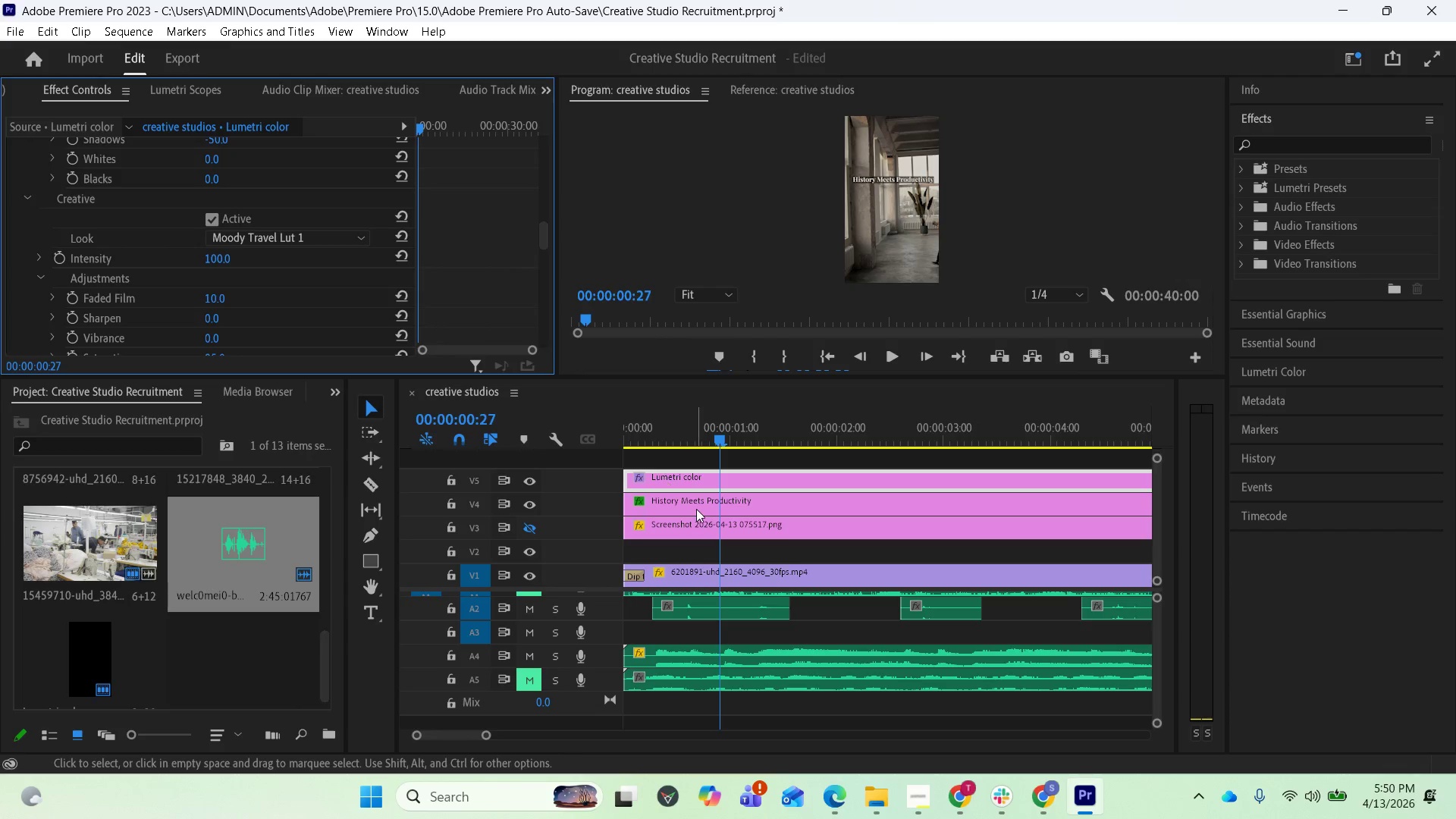 
key(Space)
 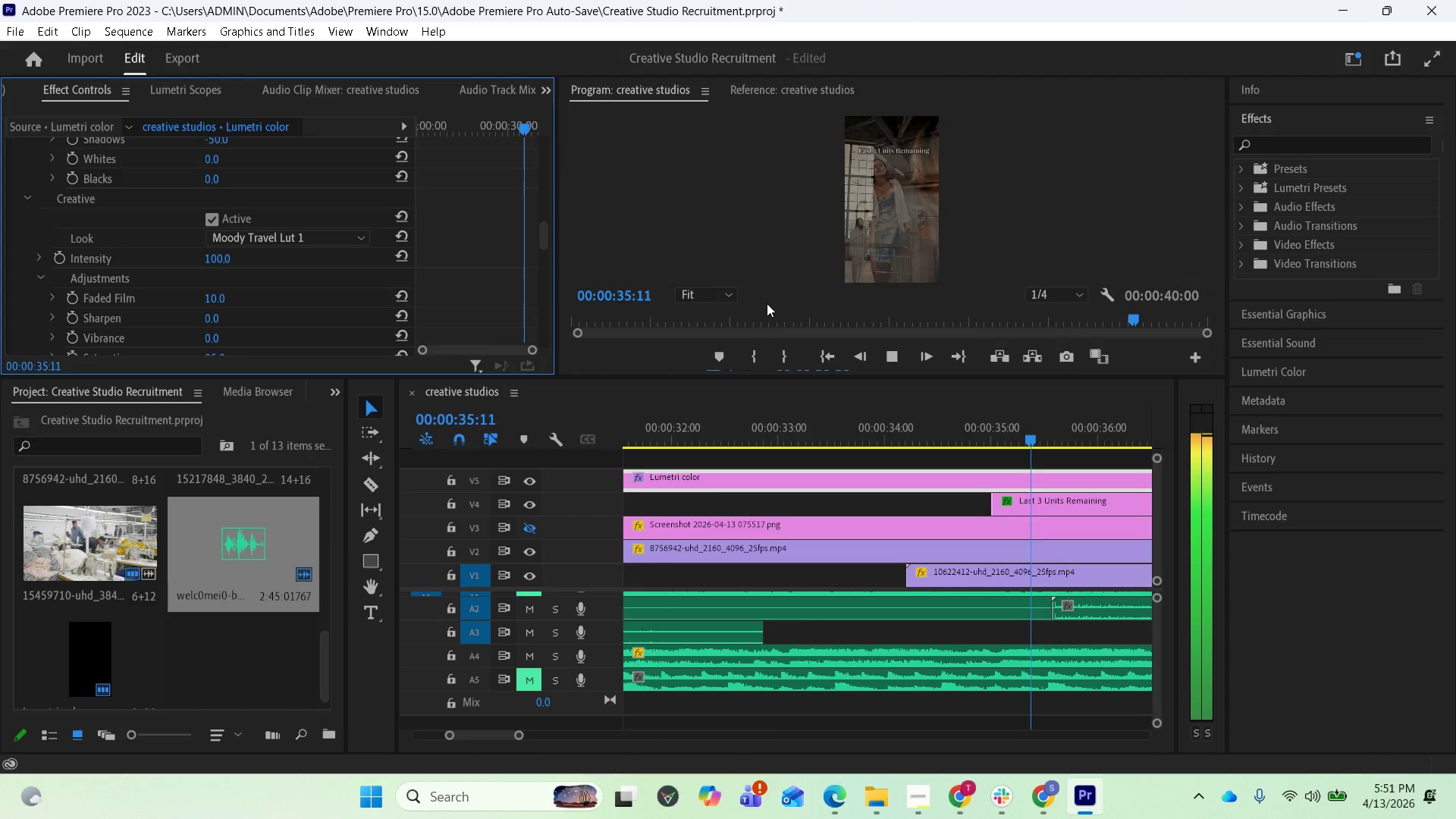 
wait(39.7)
 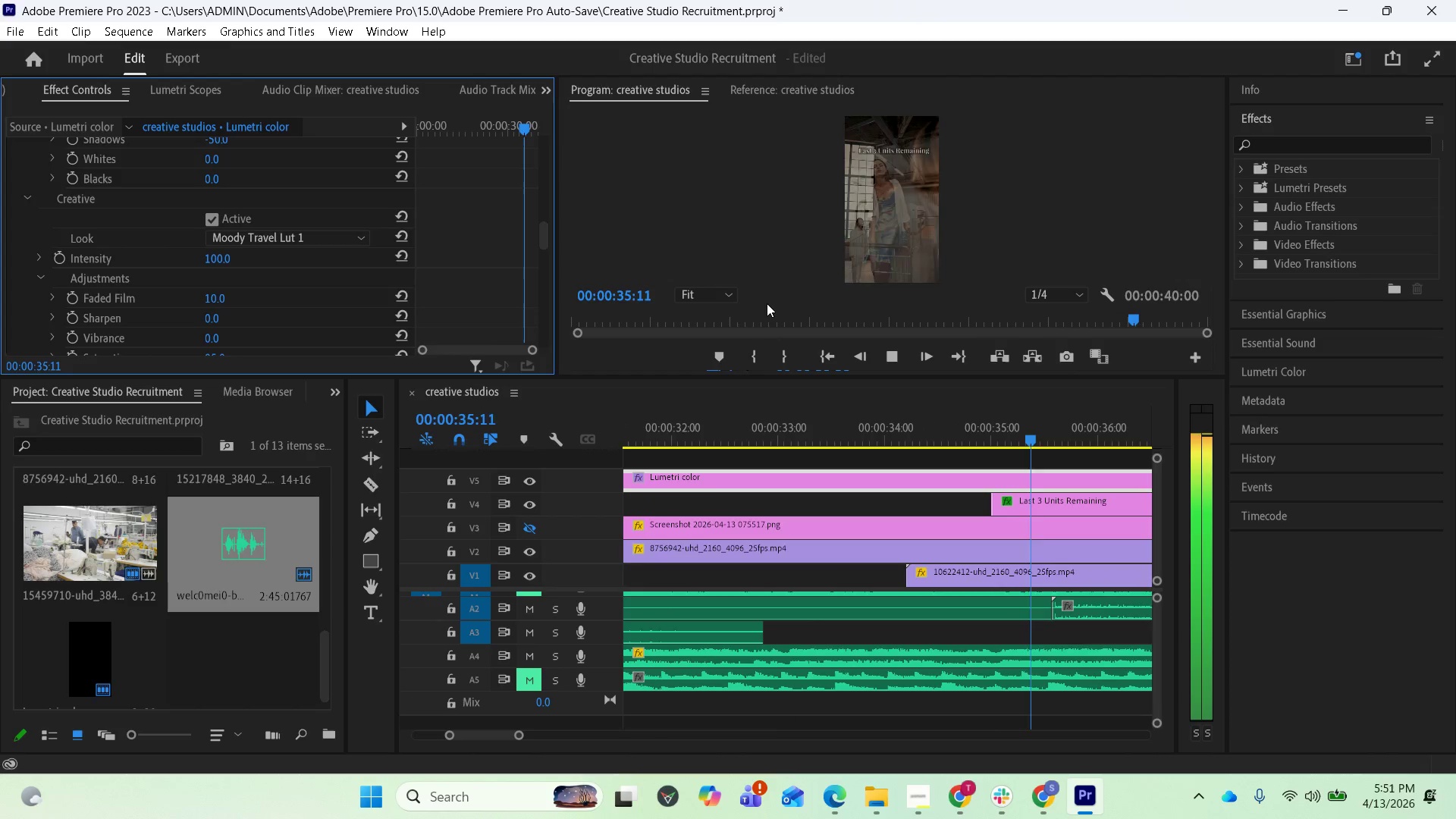 
key(Space)
 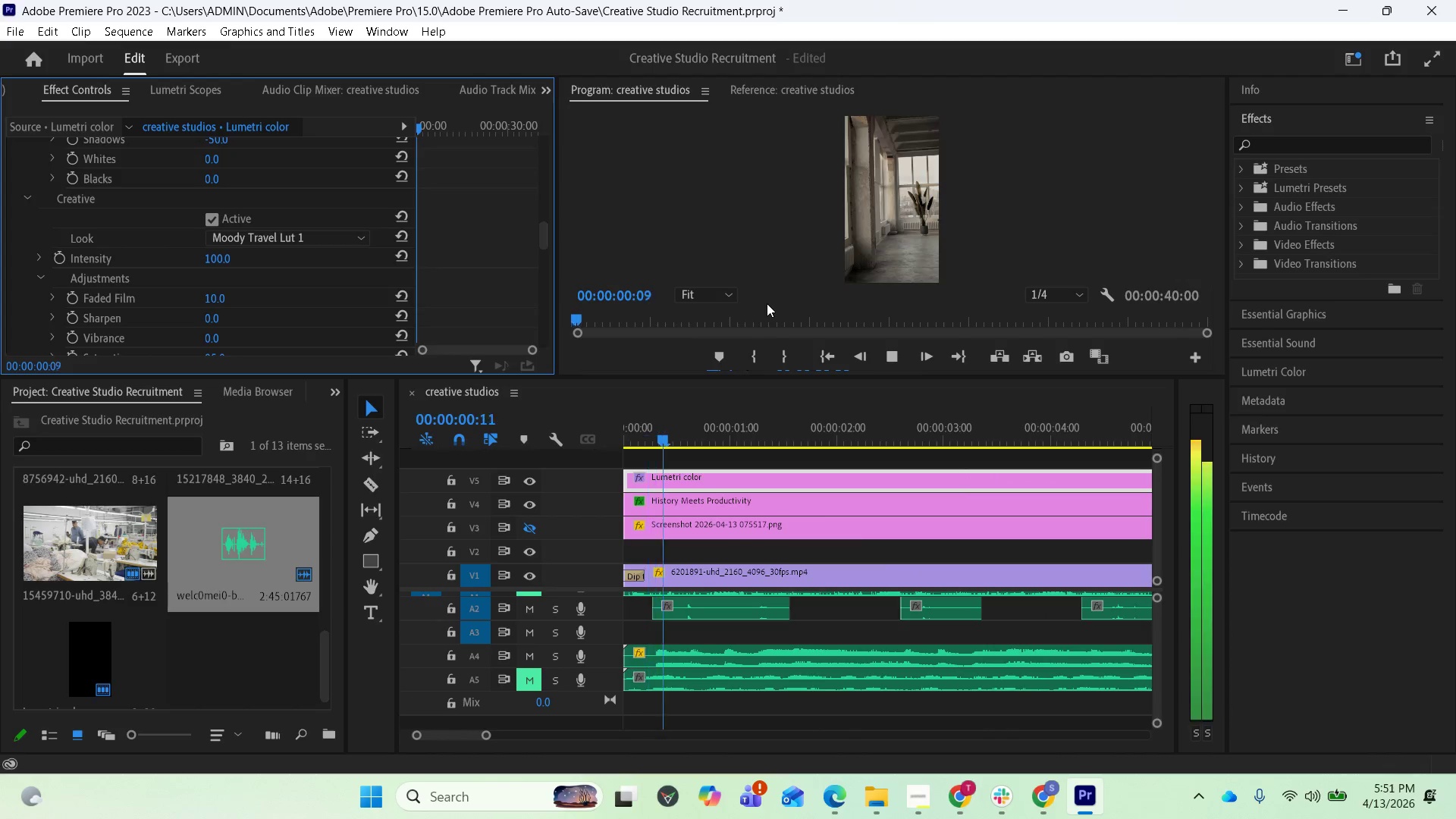 
key(Space)
 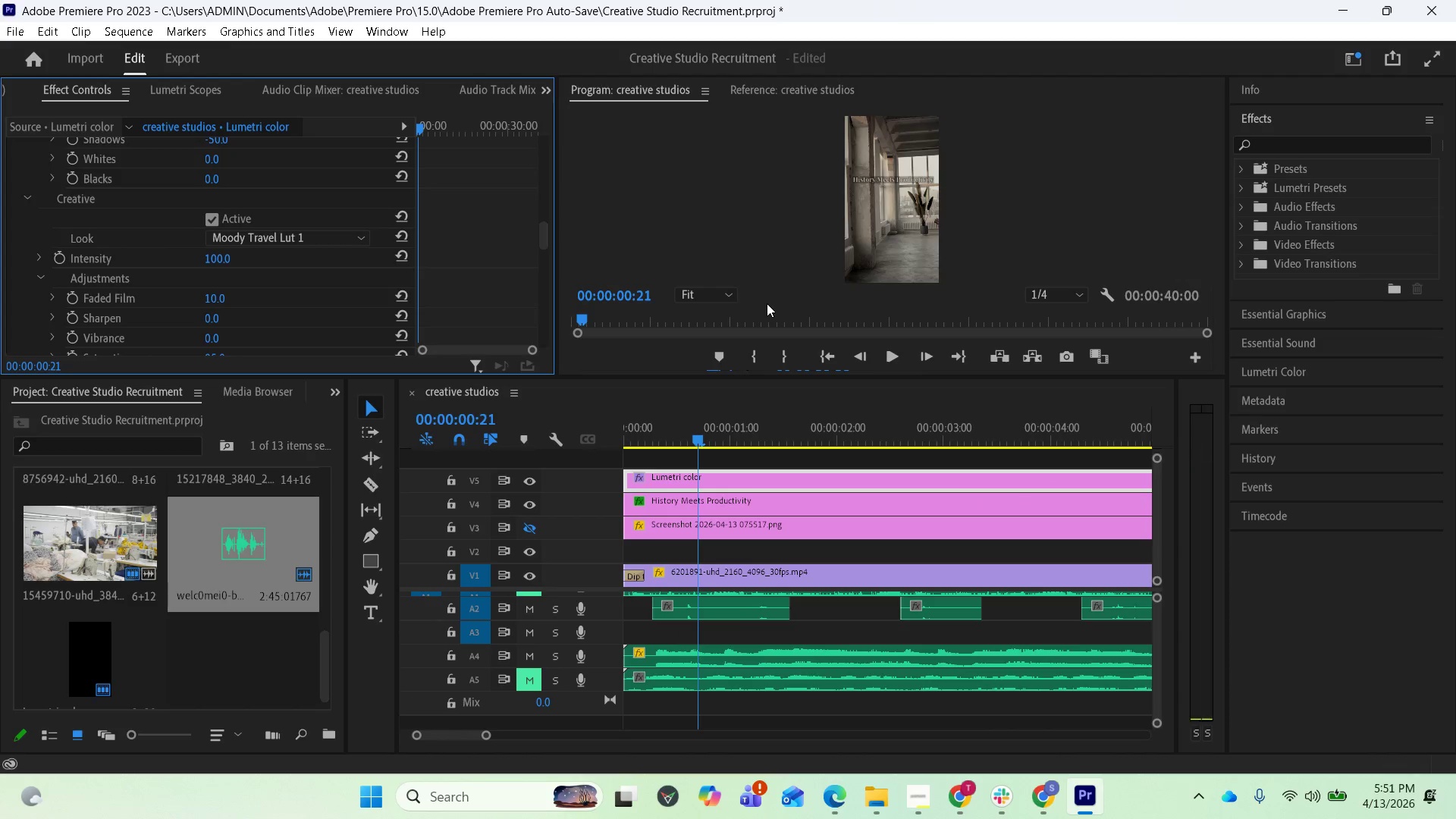 
key(Control+S)